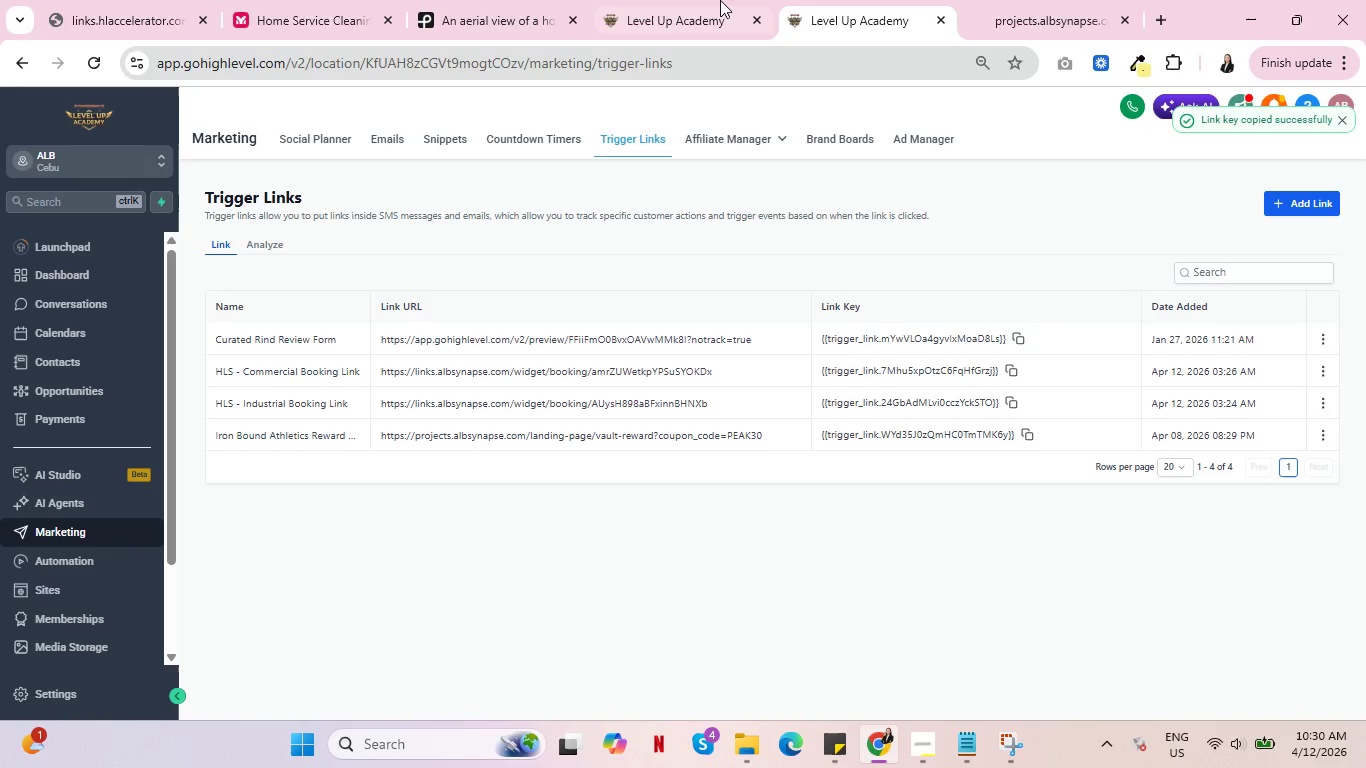 
left_click([704, 0])
 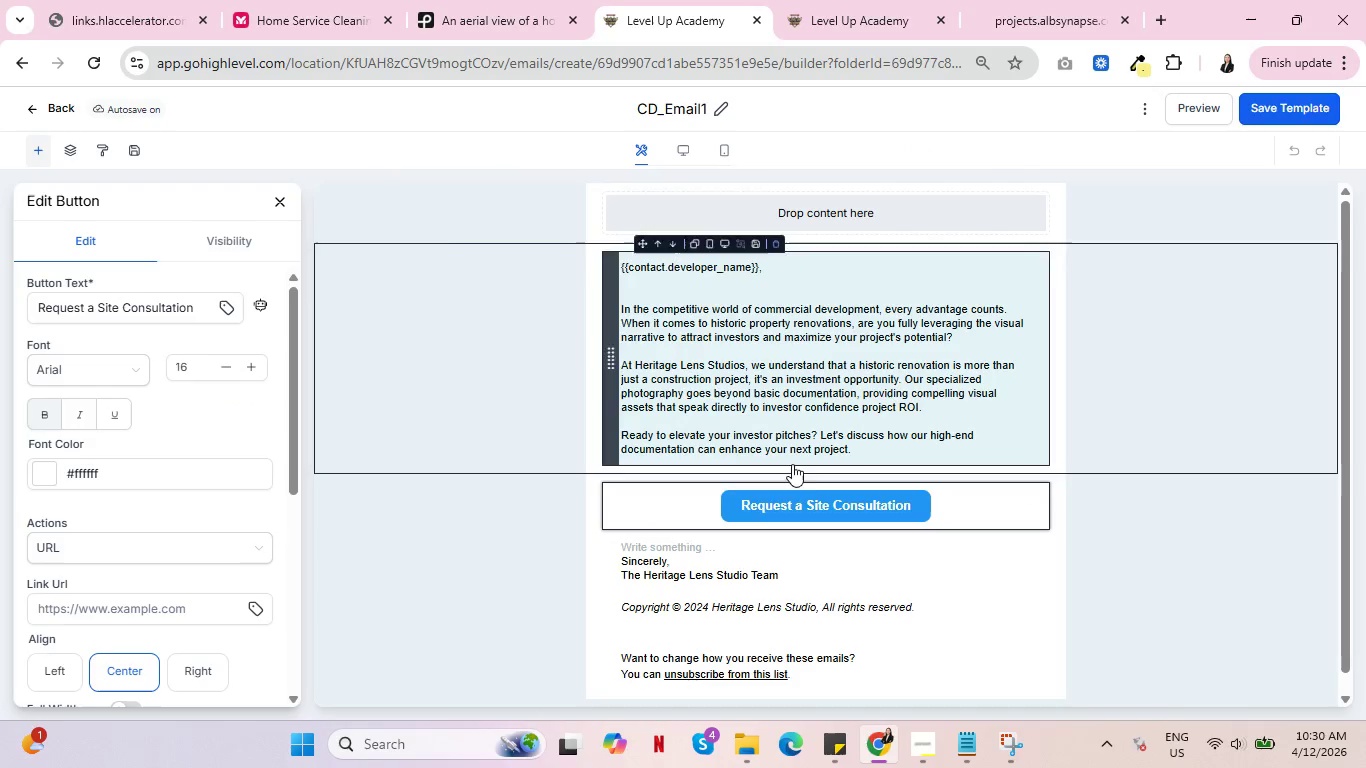 
left_click([792, 493])
 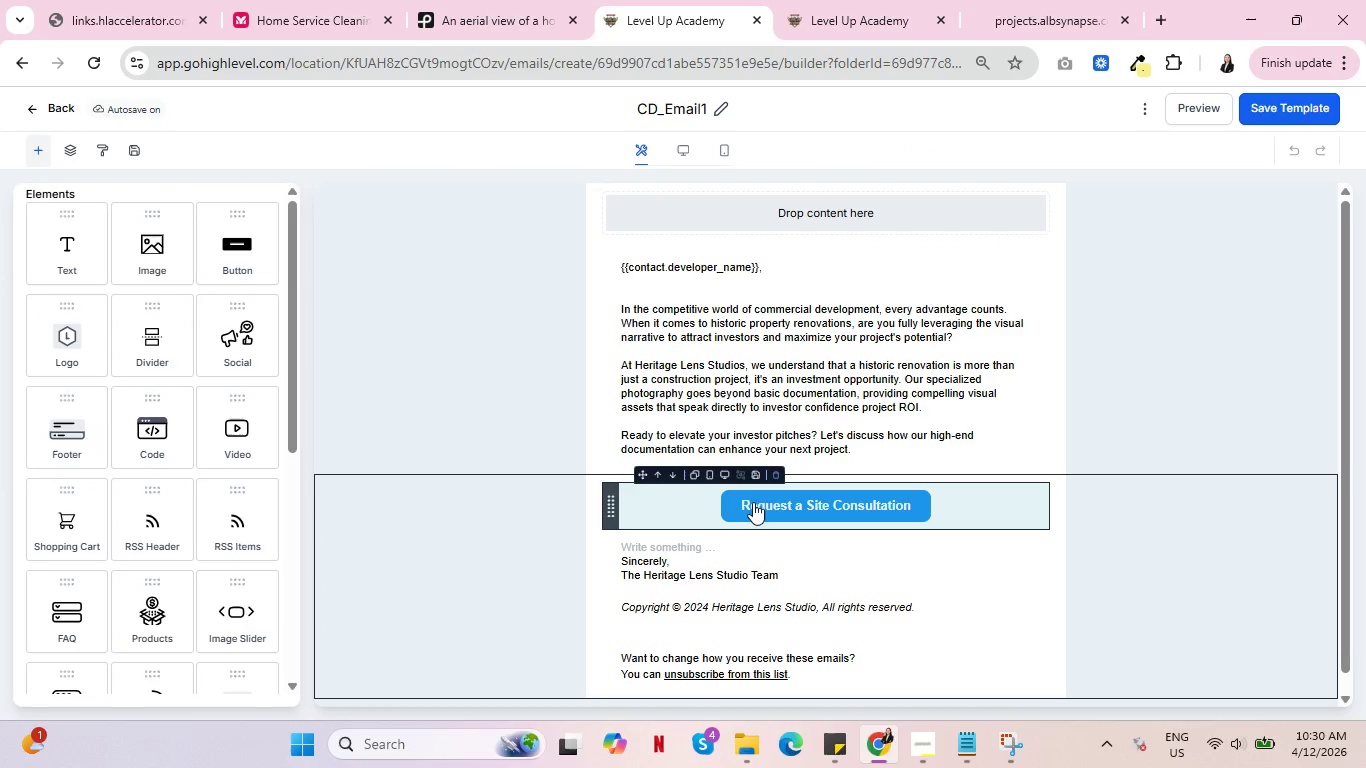 
left_click([772, 505])
 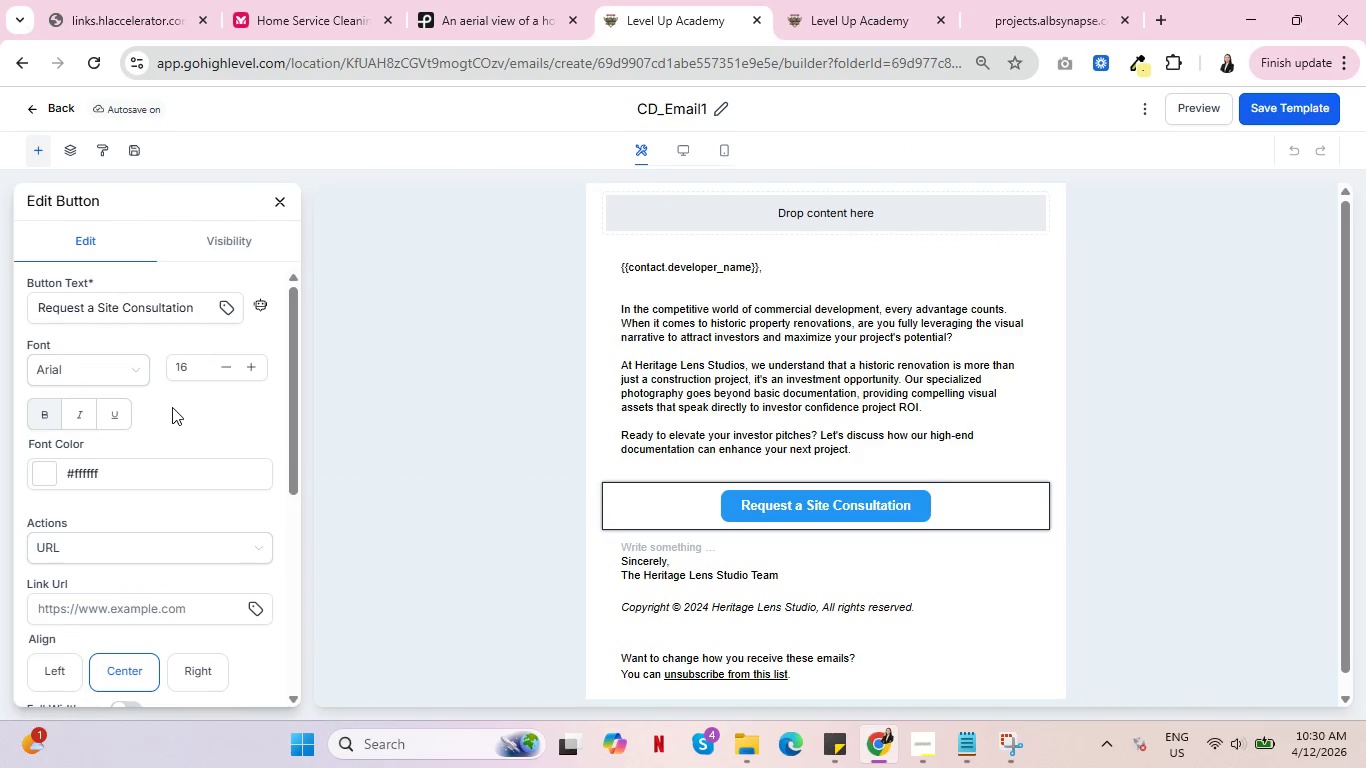 
scroll: coordinate [168, 446], scroll_direction: down, amount: 1.0
 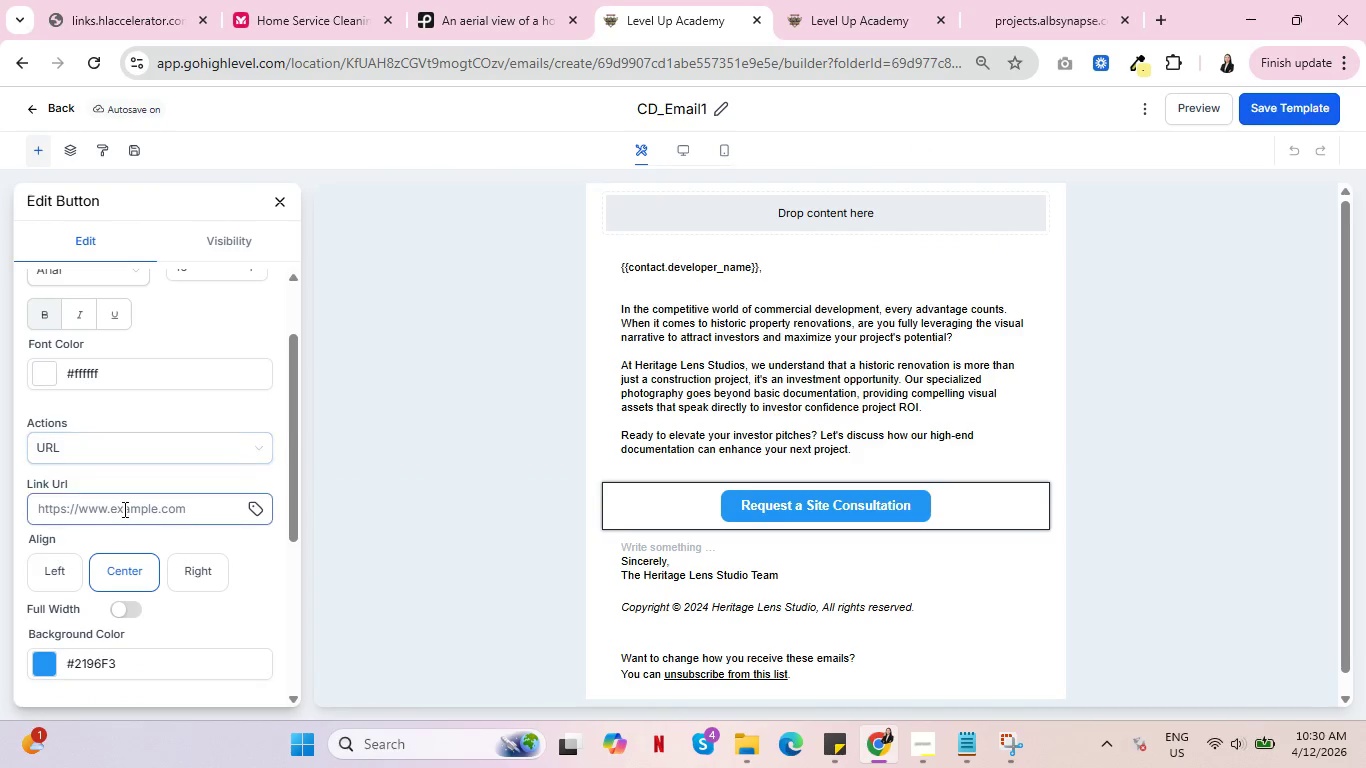 
left_click([123, 509])
 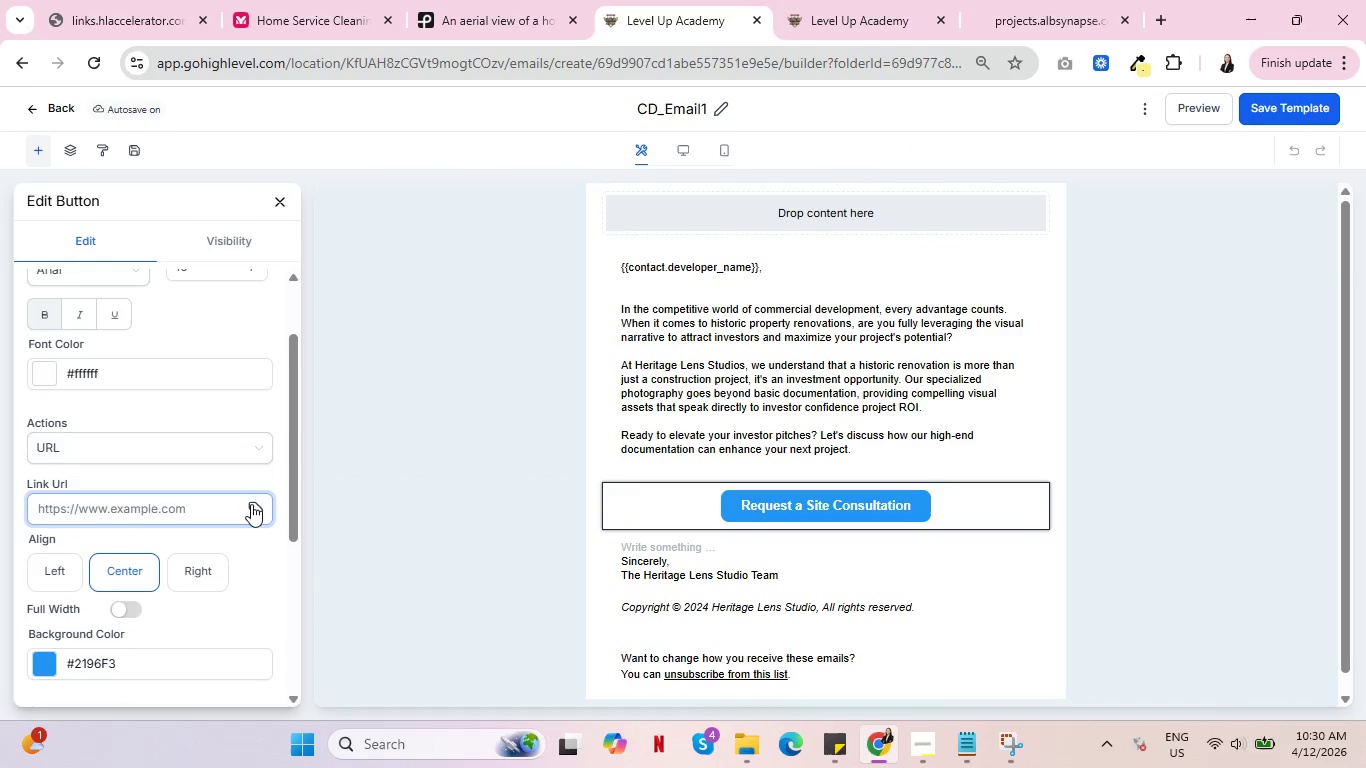 
left_click([244, 508])
 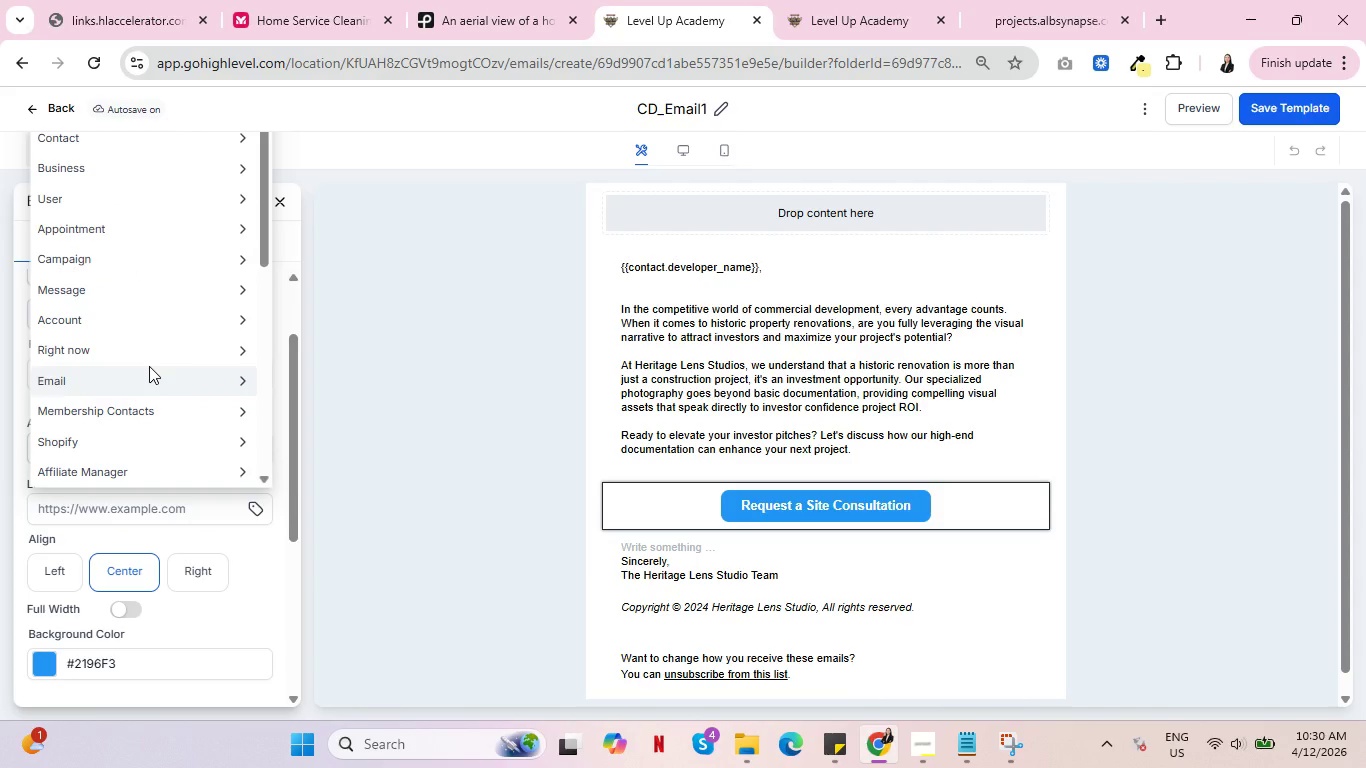 
wait(5.06)
 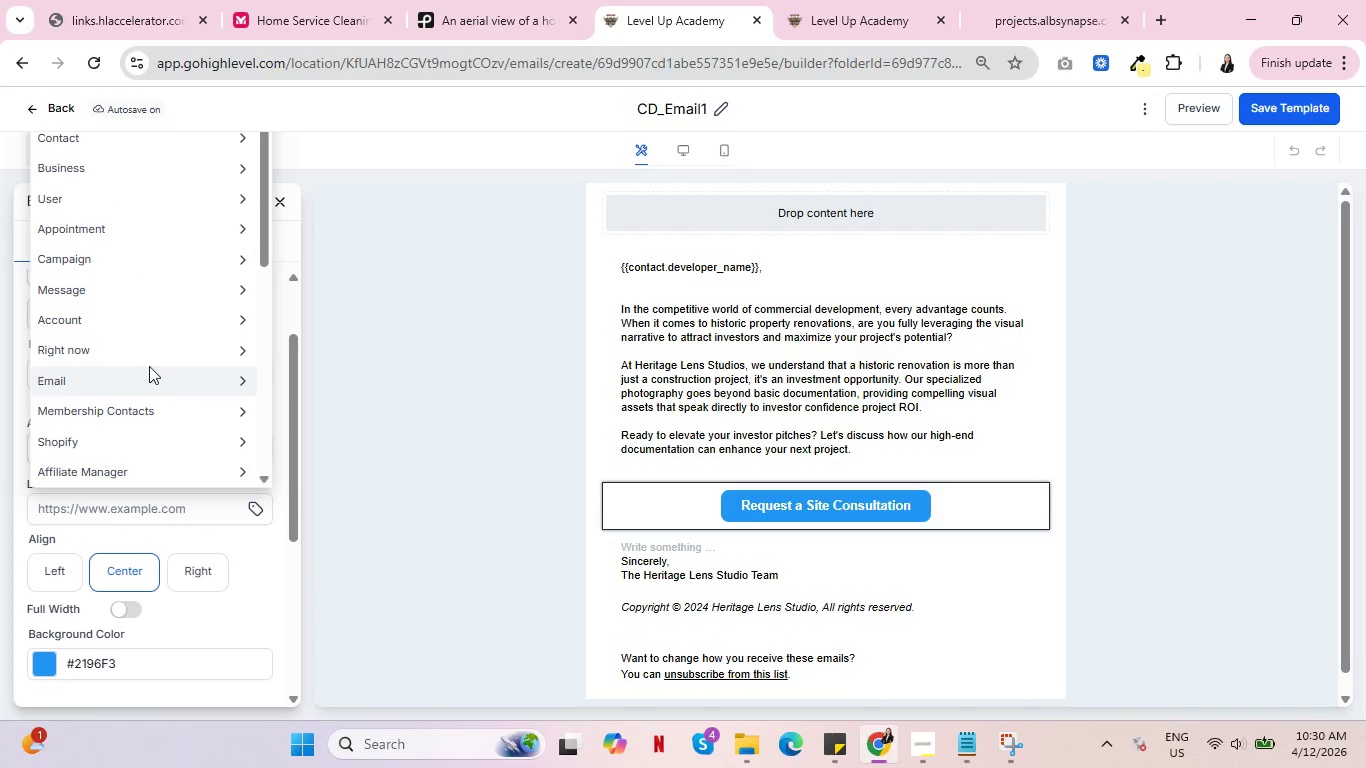 
scroll: coordinate [129, 349], scroll_direction: down, amount: 6.0
 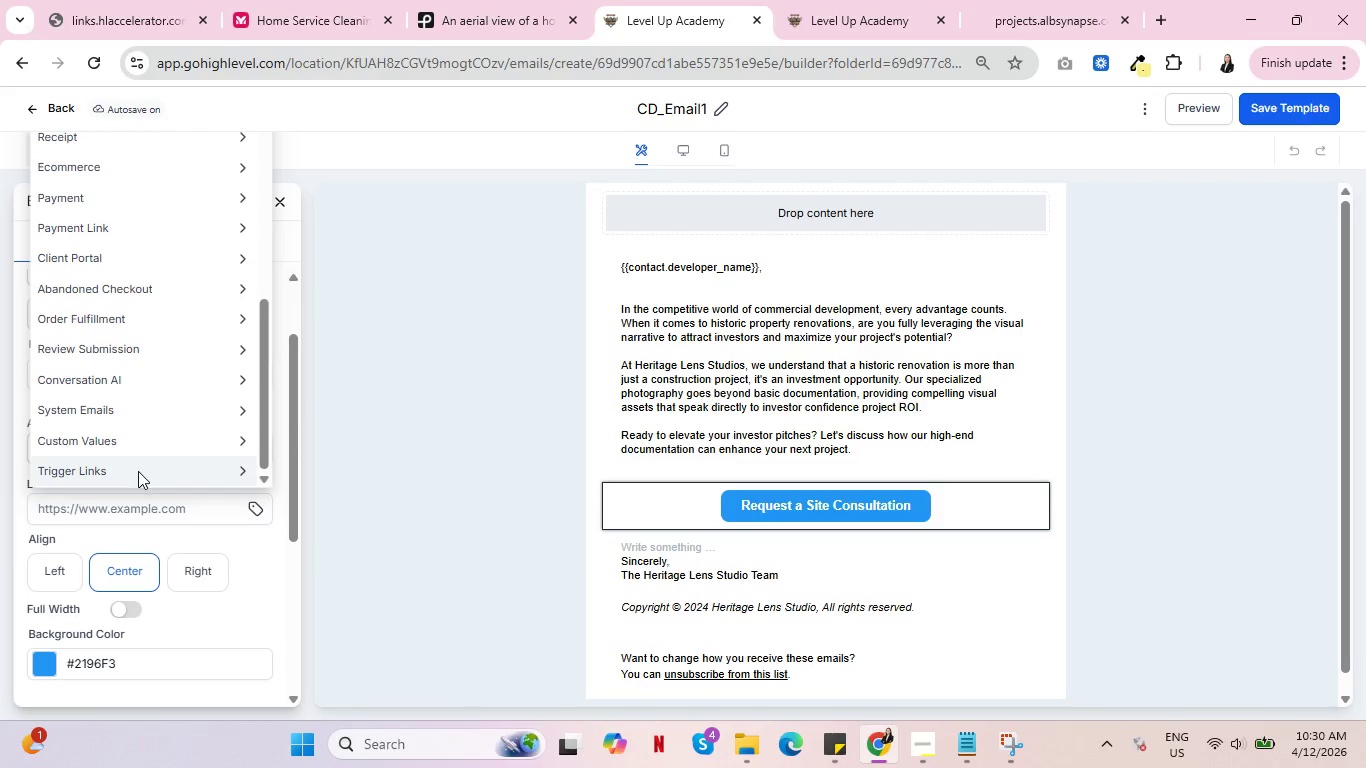 
left_click([138, 473])
 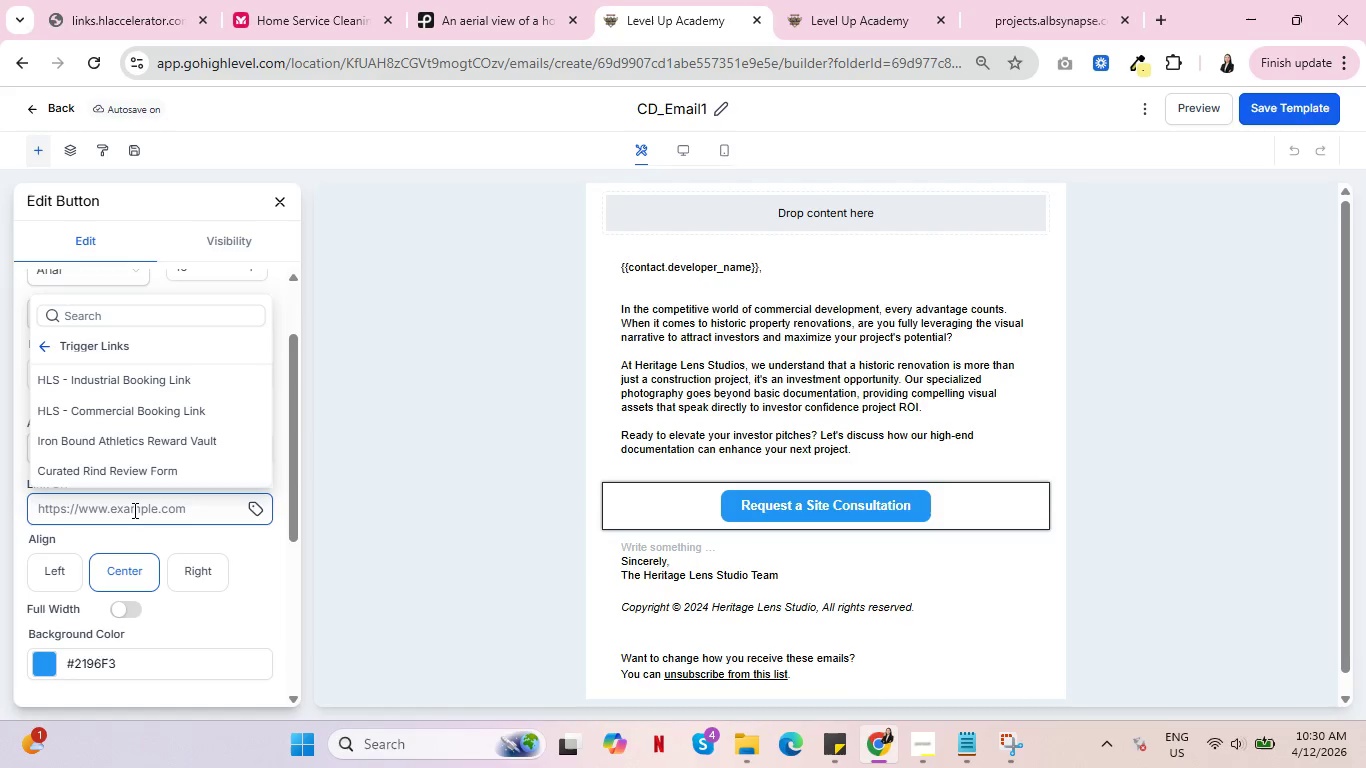 
left_click([142, 415])
 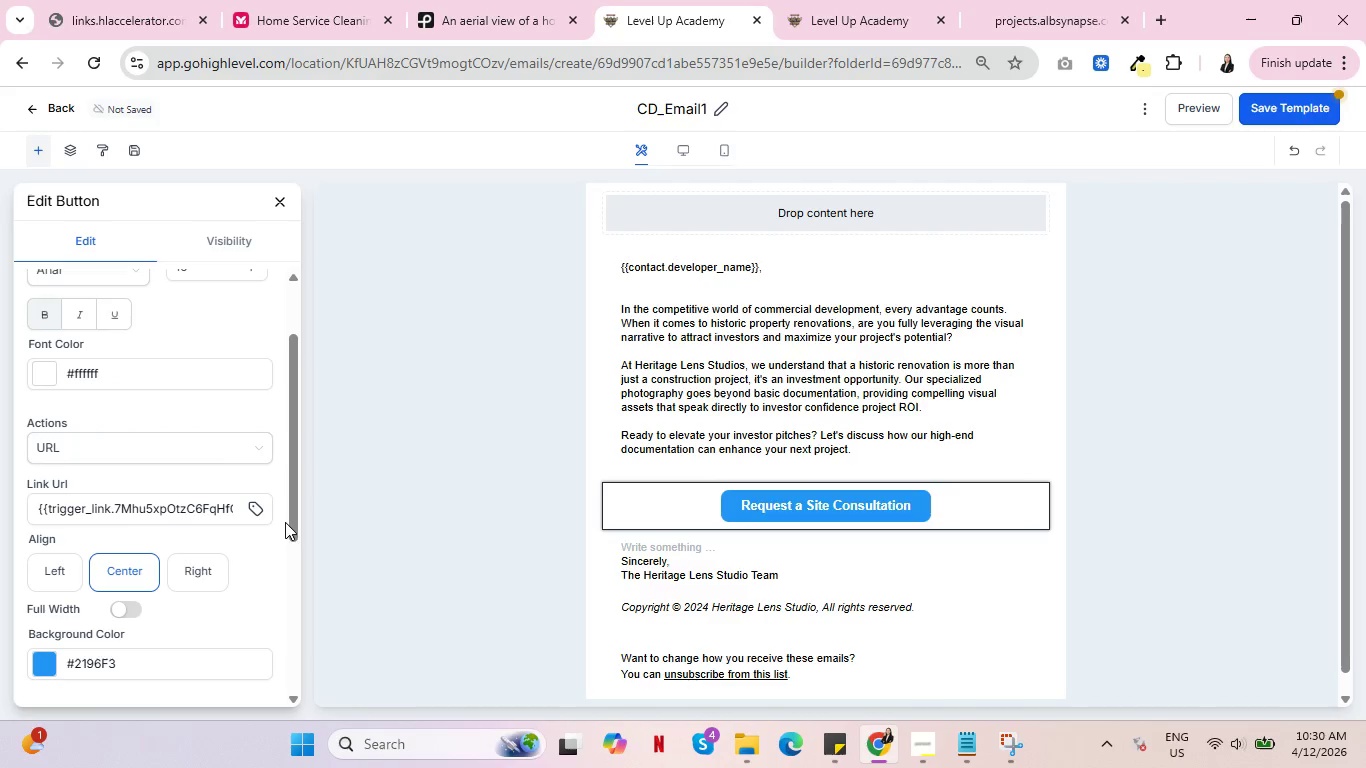 
scroll: coordinate [232, 509], scroll_direction: down, amount: 1.0
 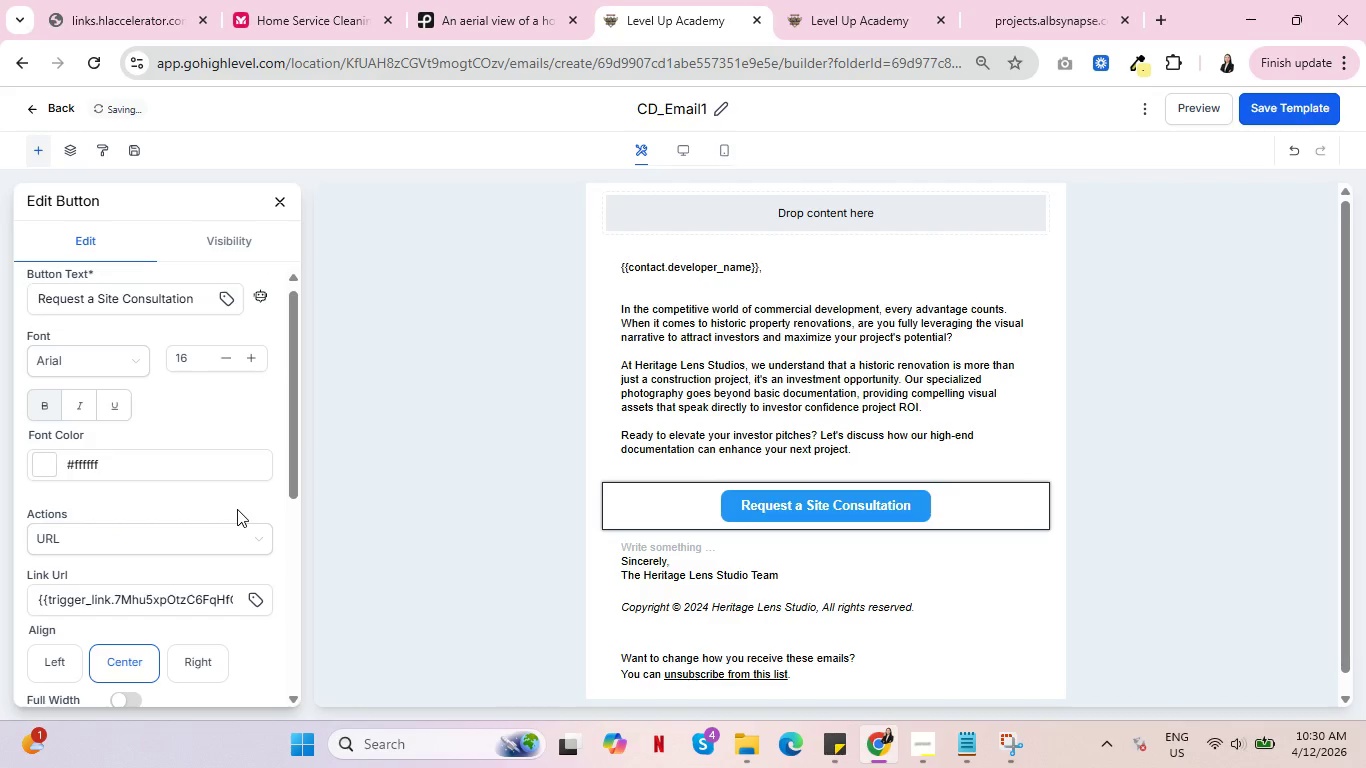 
scroll: coordinate [230, 508], scroll_direction: up, amount: 7.0
 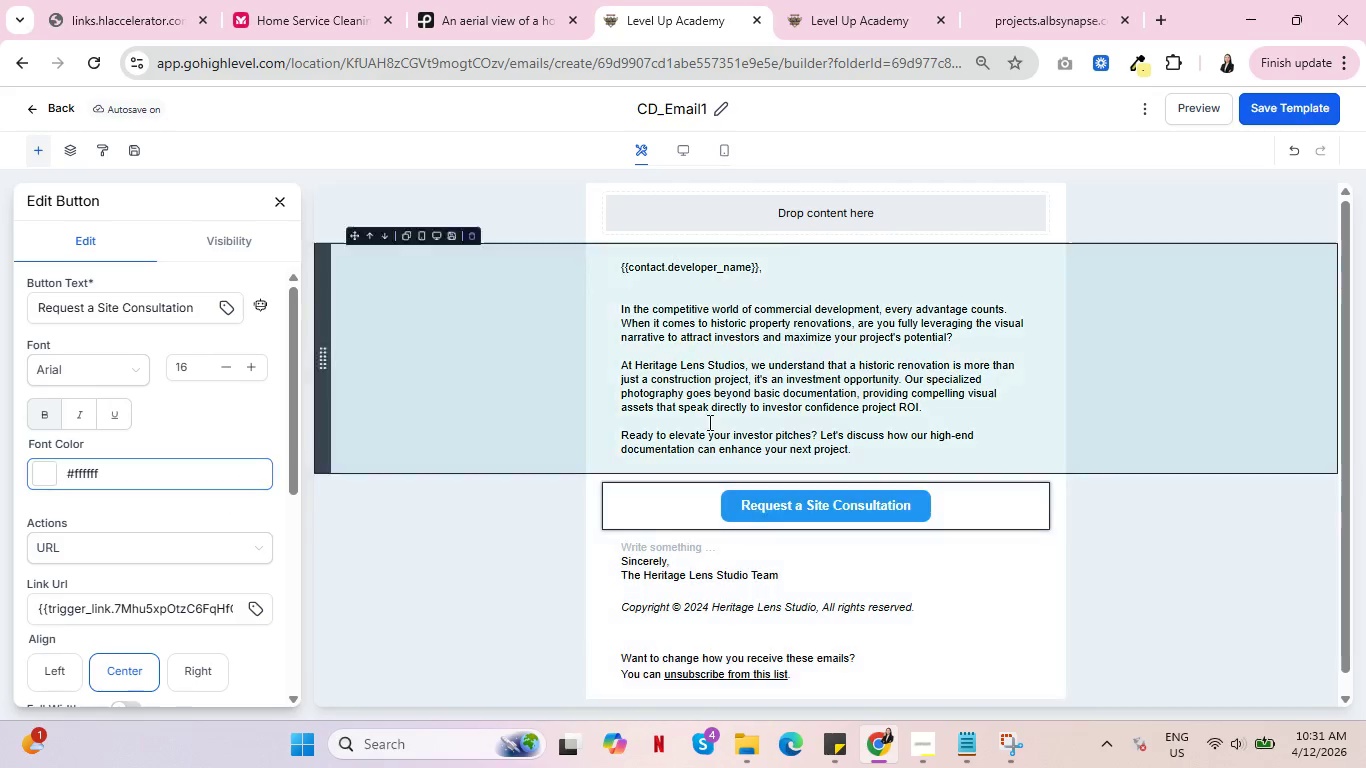 
wait(5.25)
 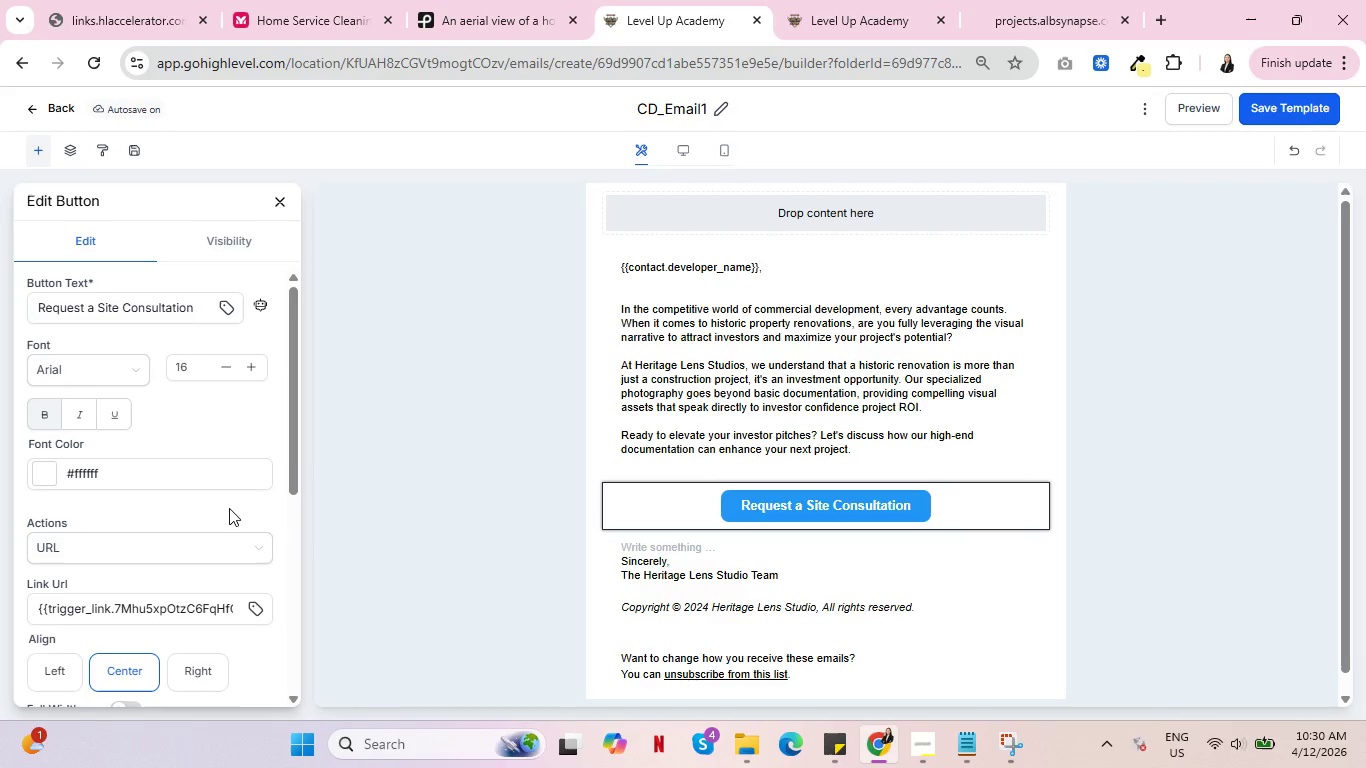 
left_click([1271, 106])
 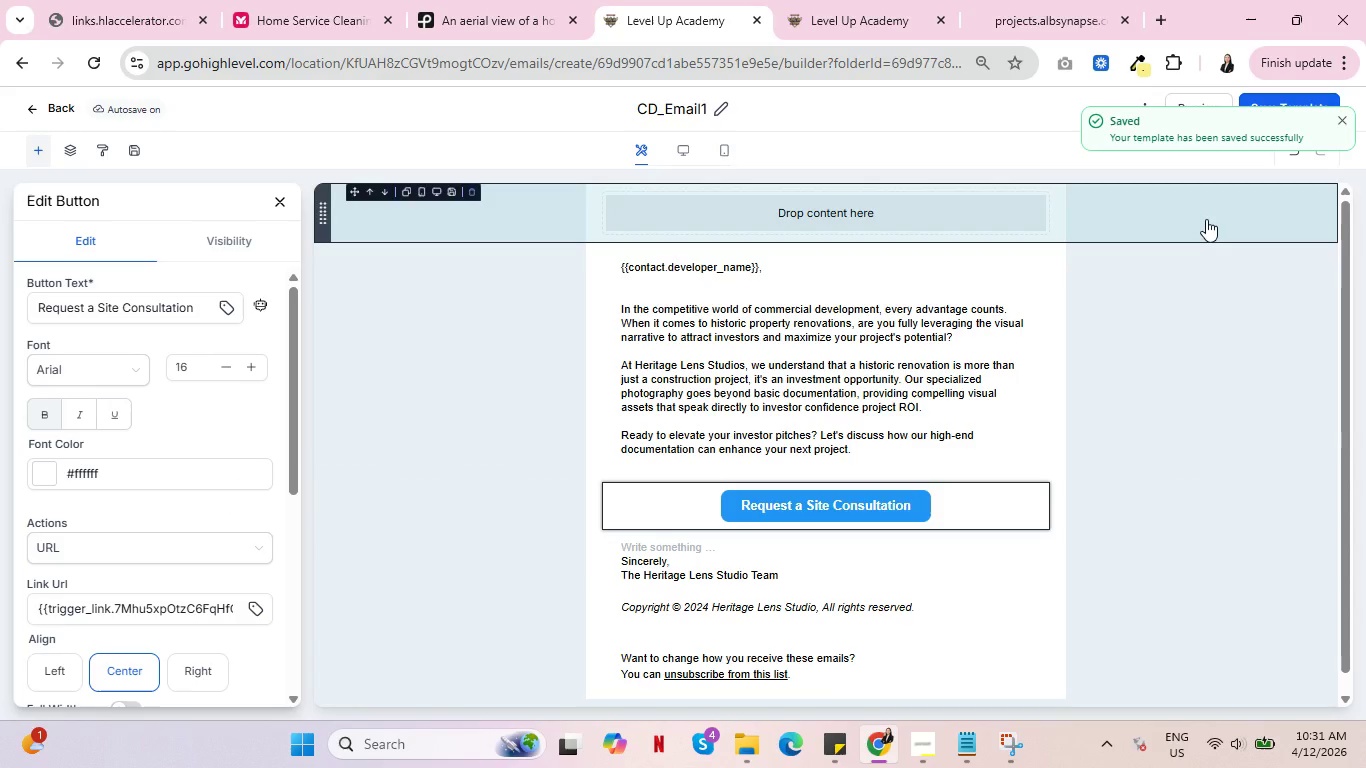 
wait(8.5)
 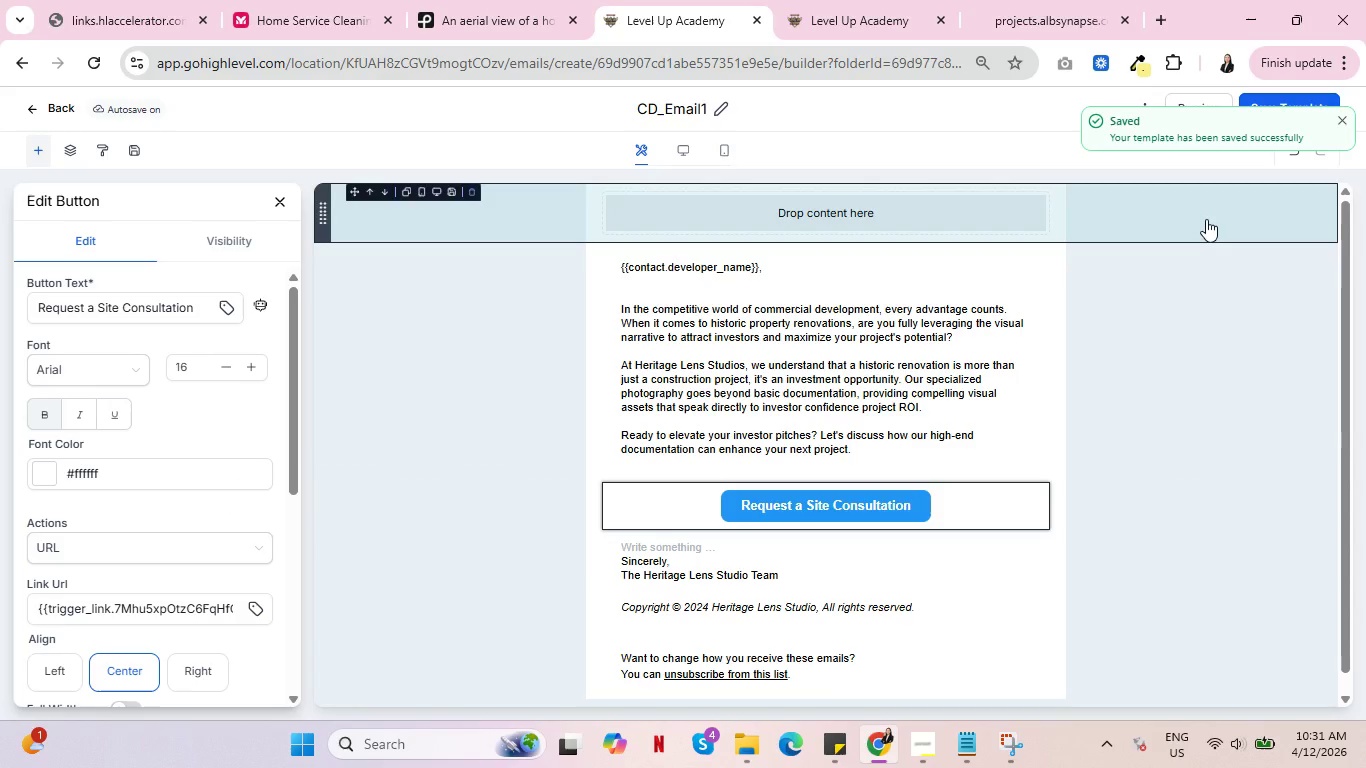 
left_click([1200, 108])
 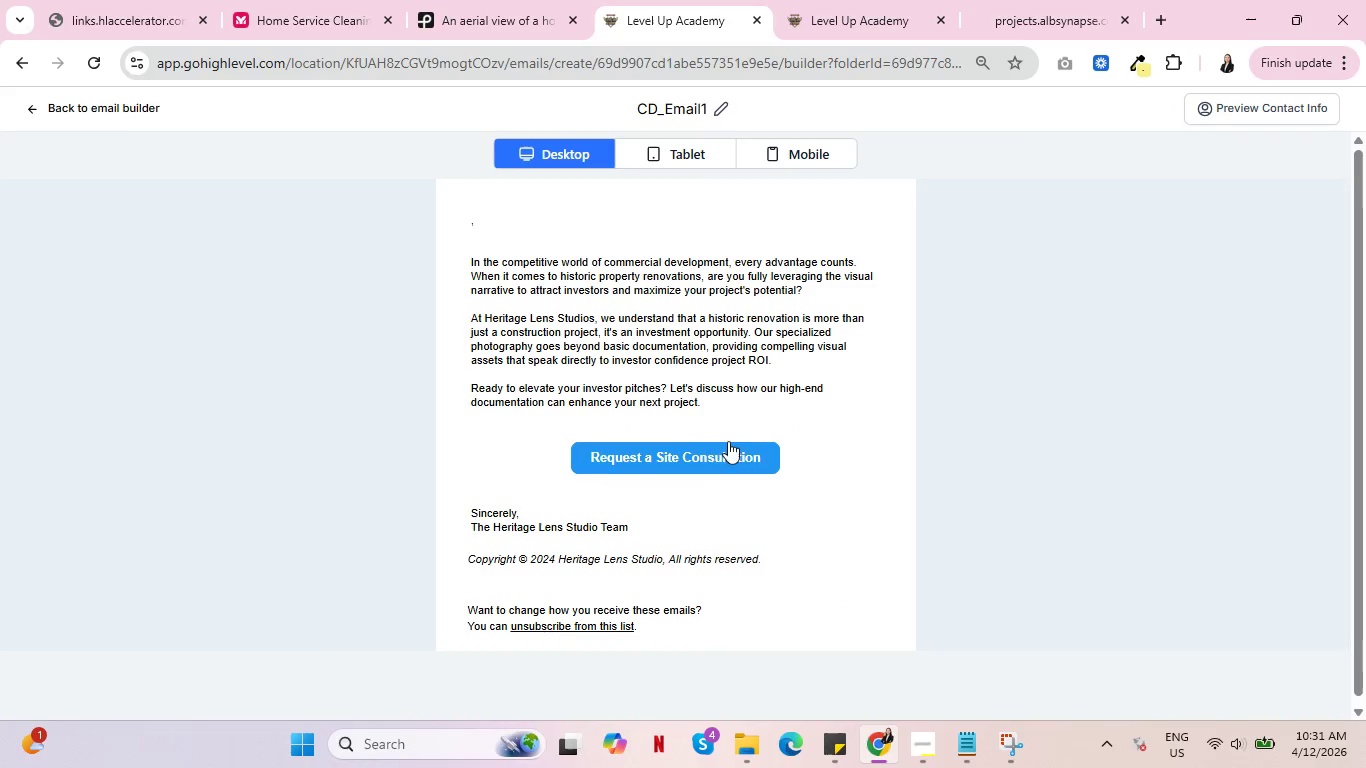 
left_click([704, 457])
 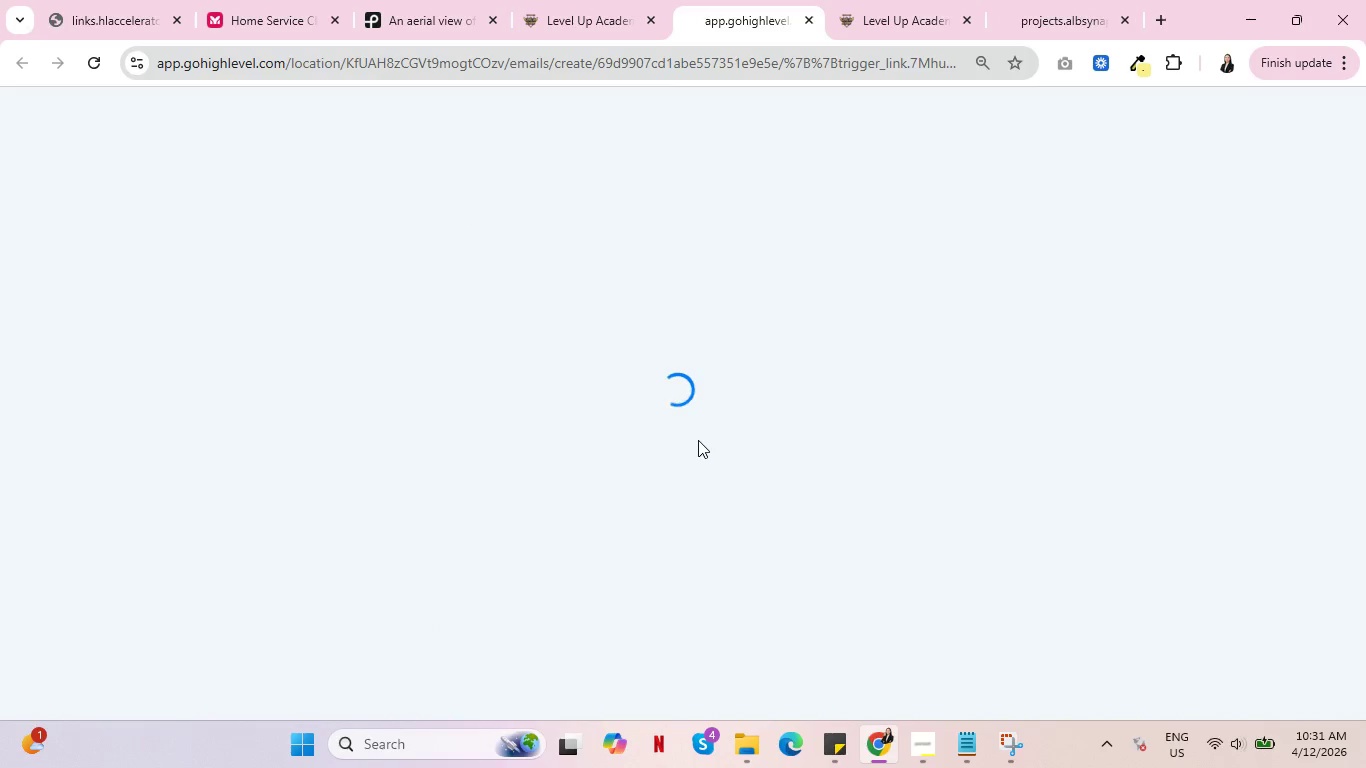 
wait(6.44)
 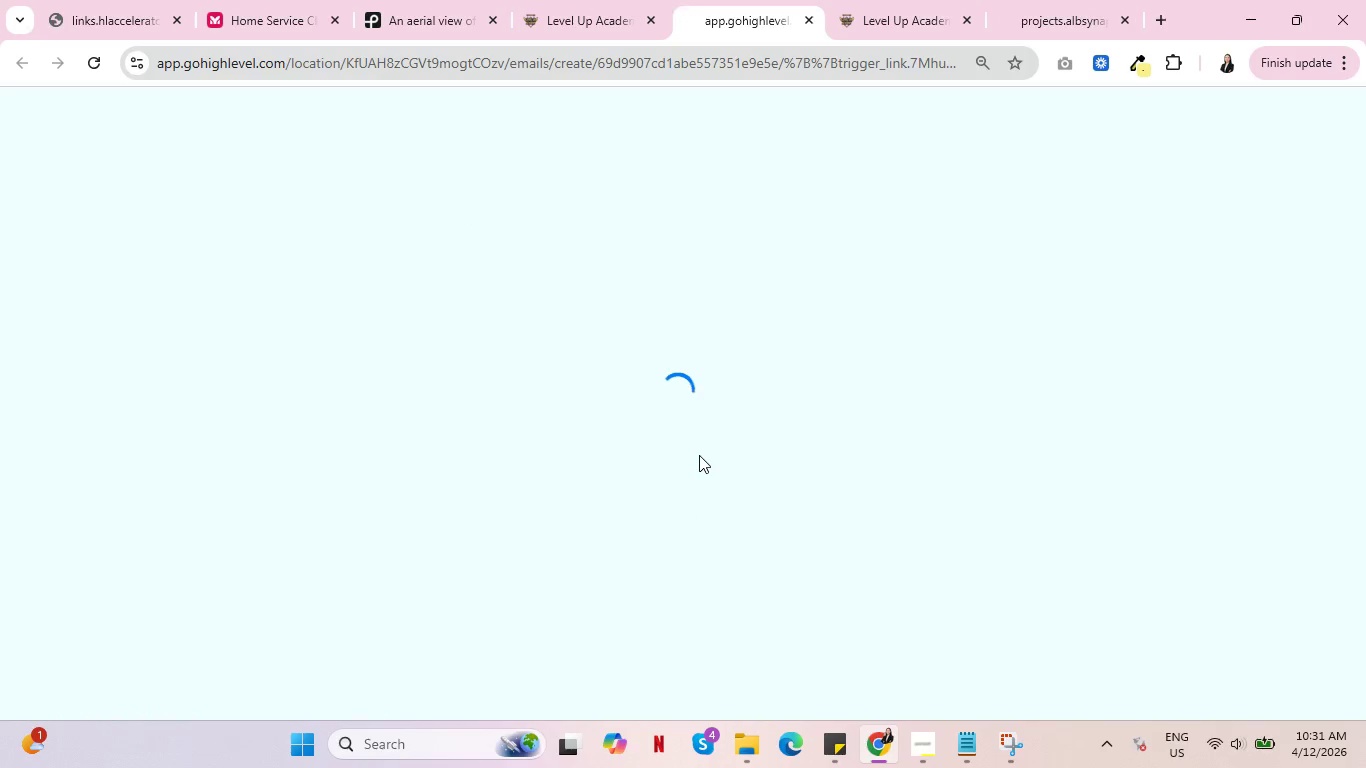 
left_click([807, 17])
 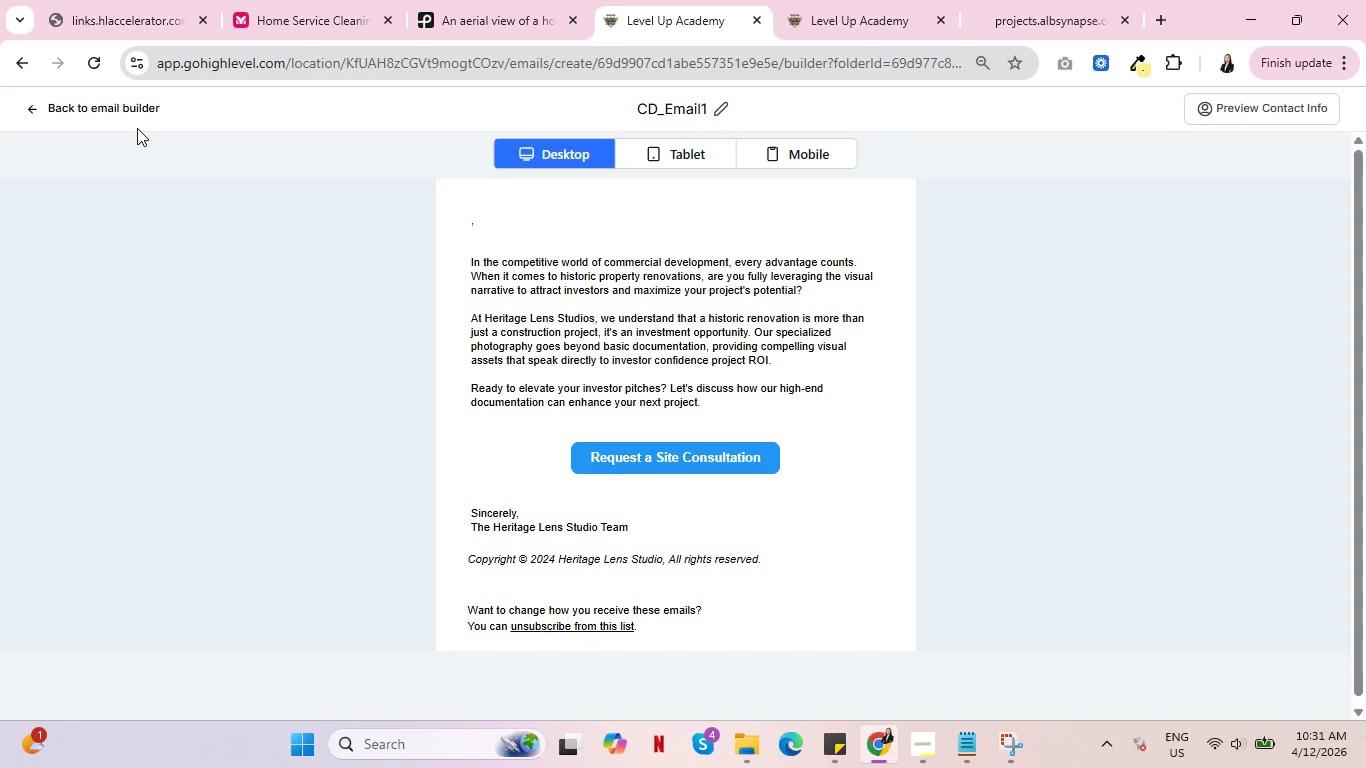 
wait(6.17)
 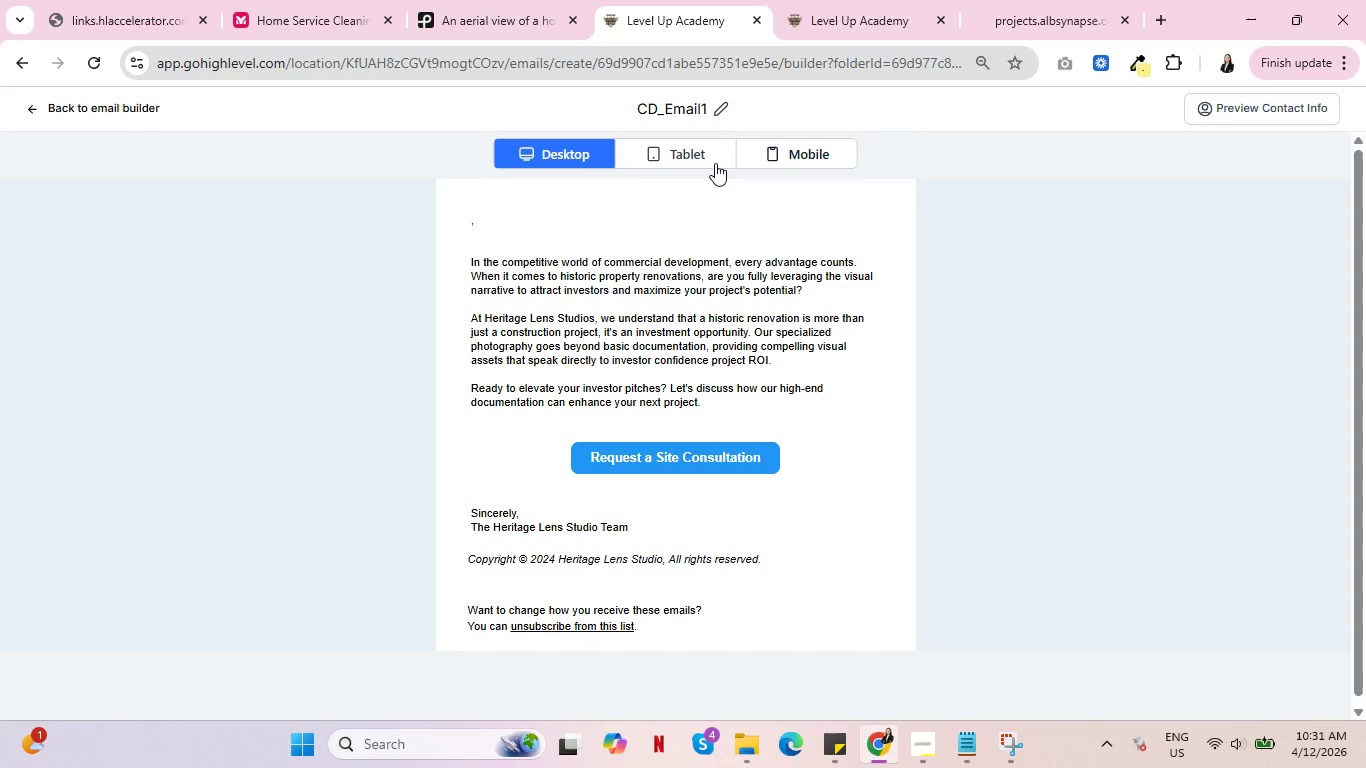 
left_click([81, 101])
 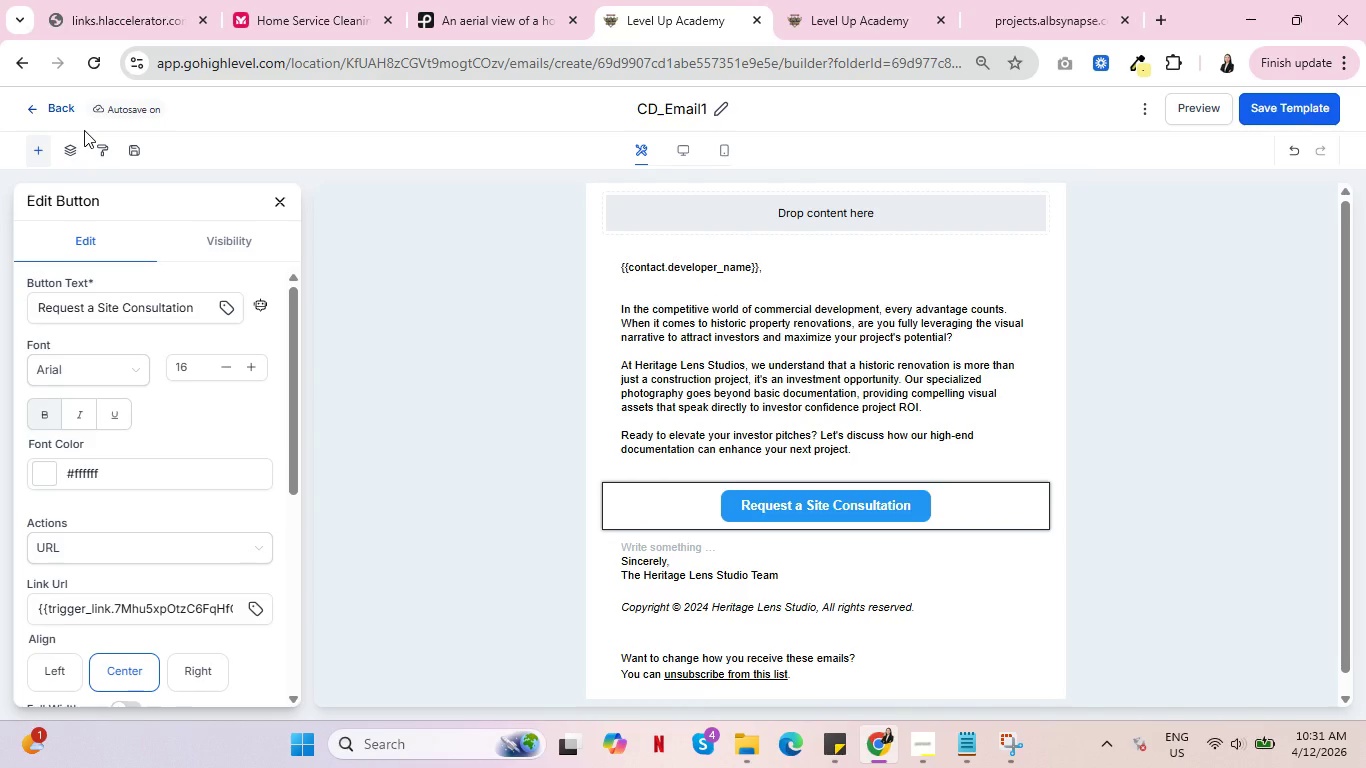 
wait(8.84)
 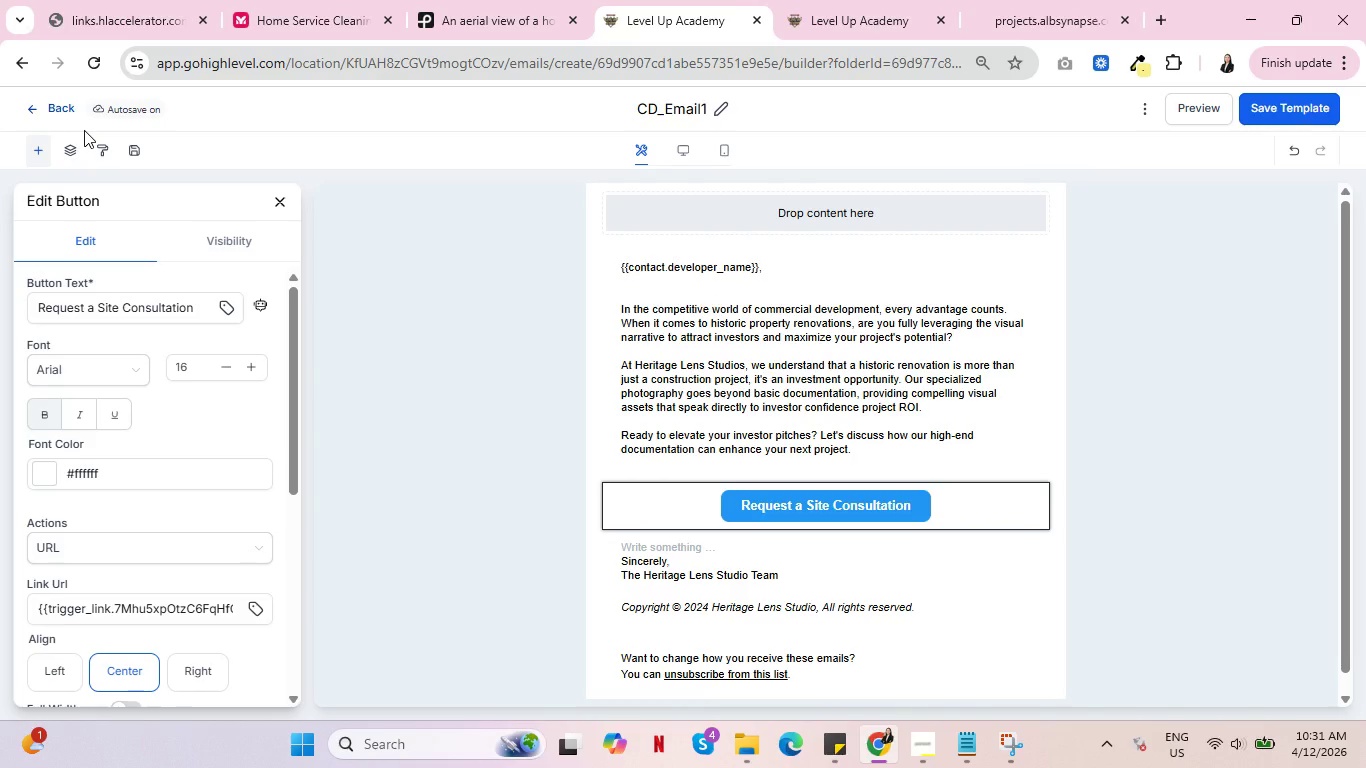 
left_click([50, 106])
 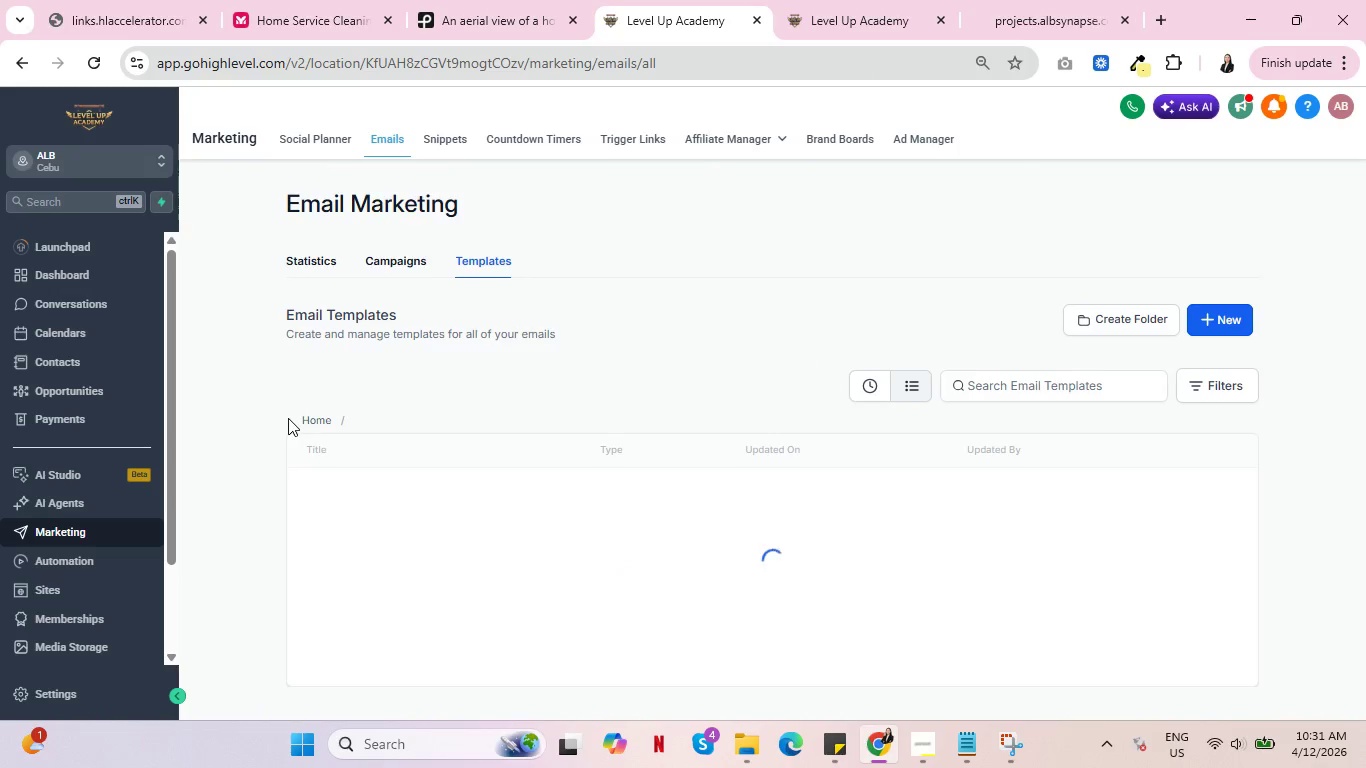 
scroll: coordinate [484, 474], scroll_direction: down, amount: 2.0
 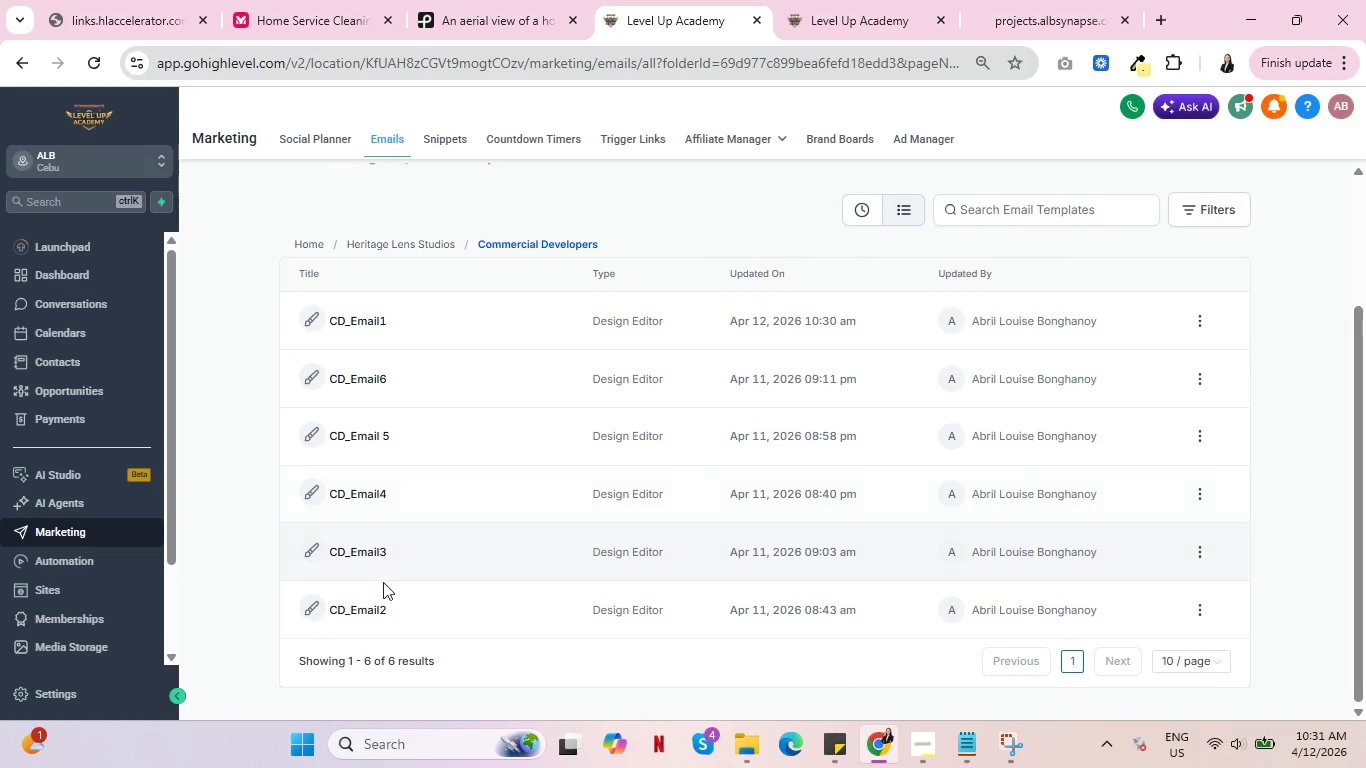 
left_click([349, 602])
 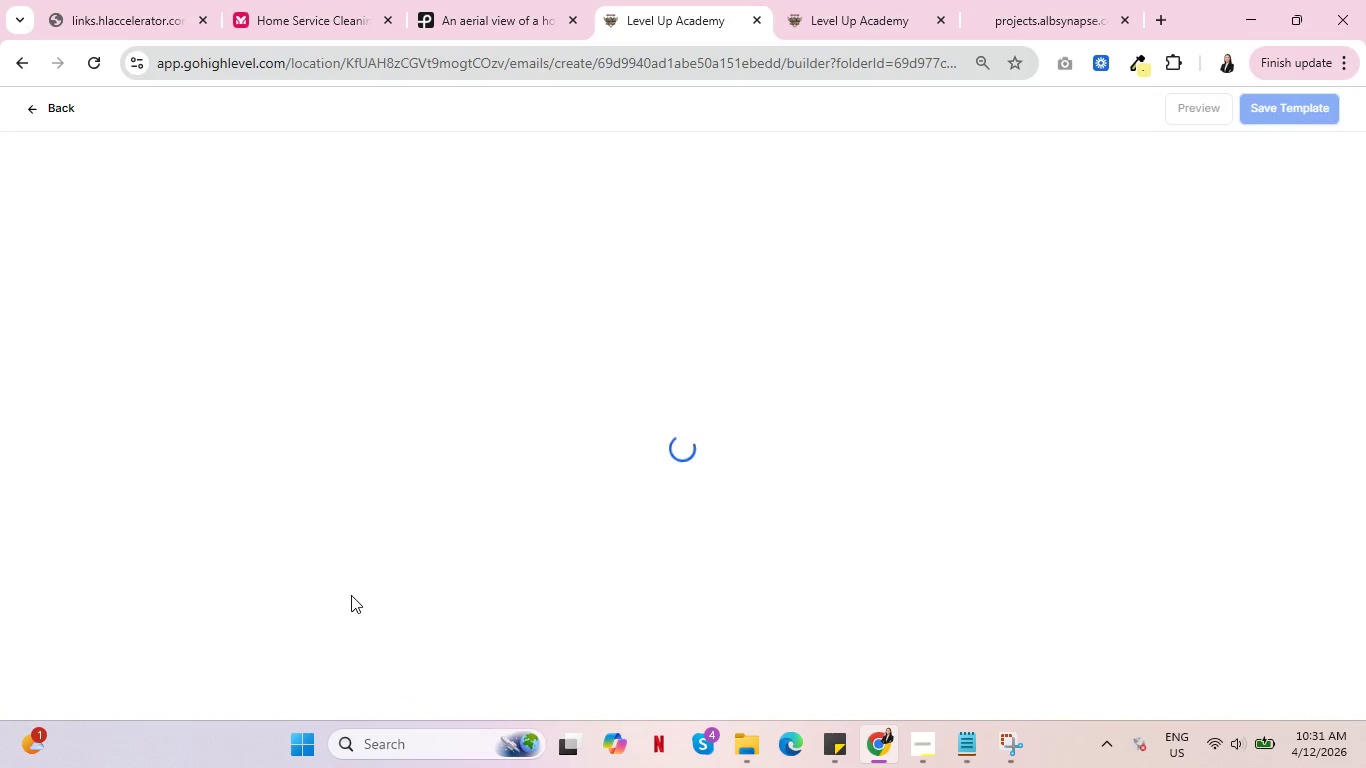 
mouse_move([353, 568])
 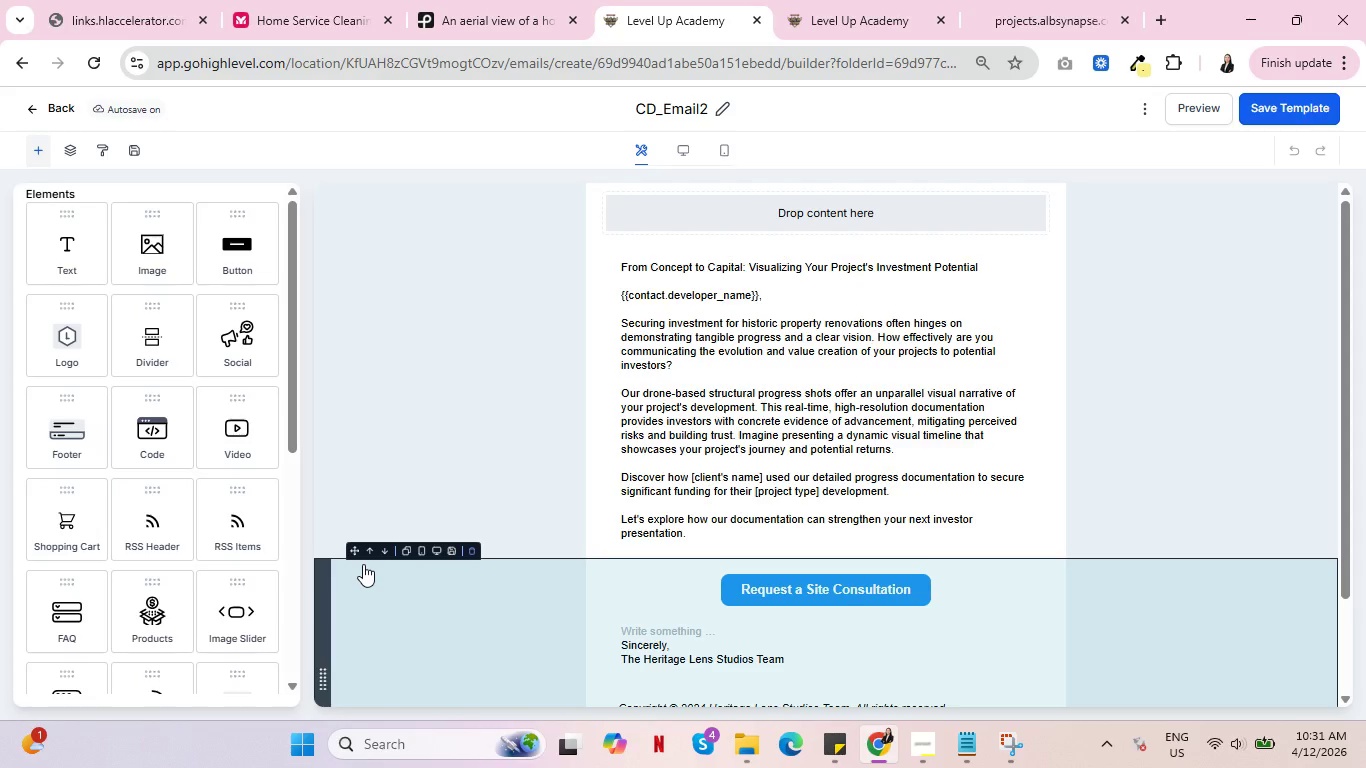 
wait(7.06)
 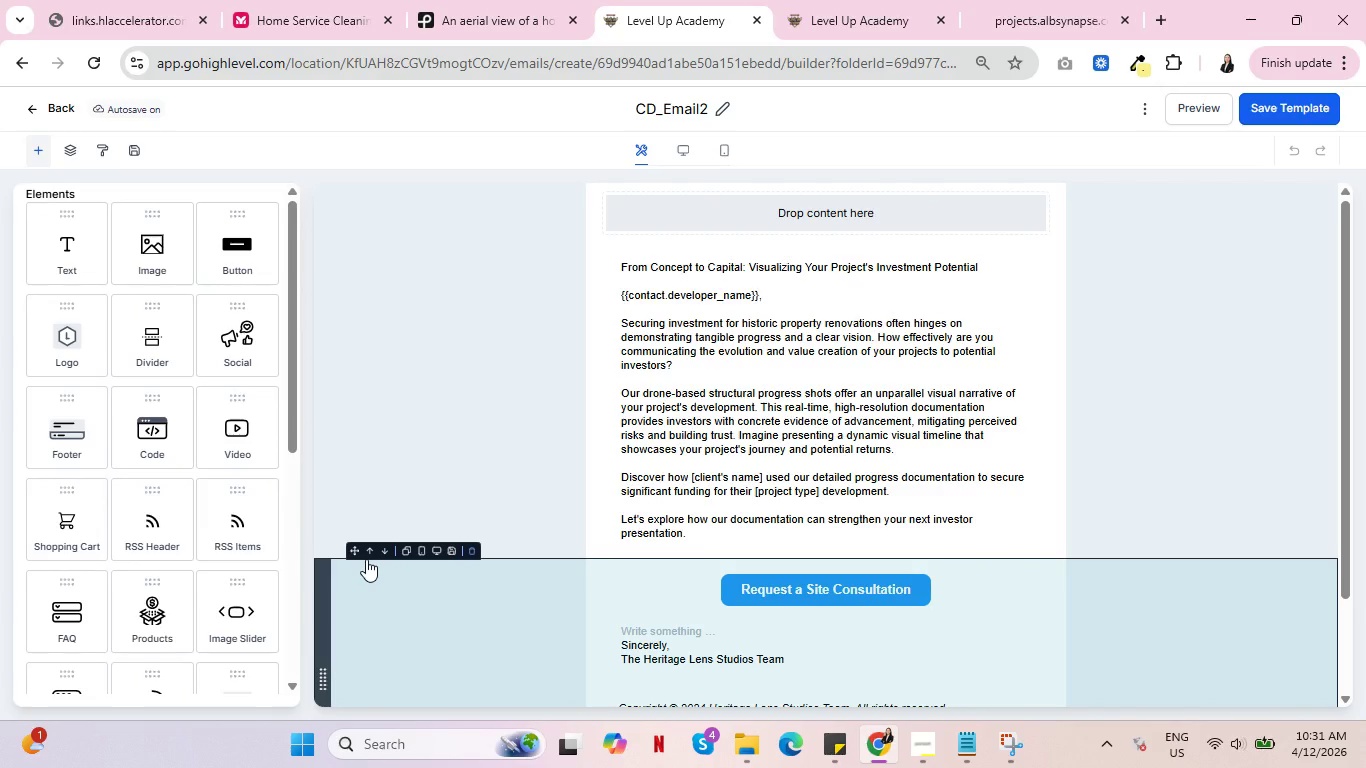 
left_click([790, 582])
 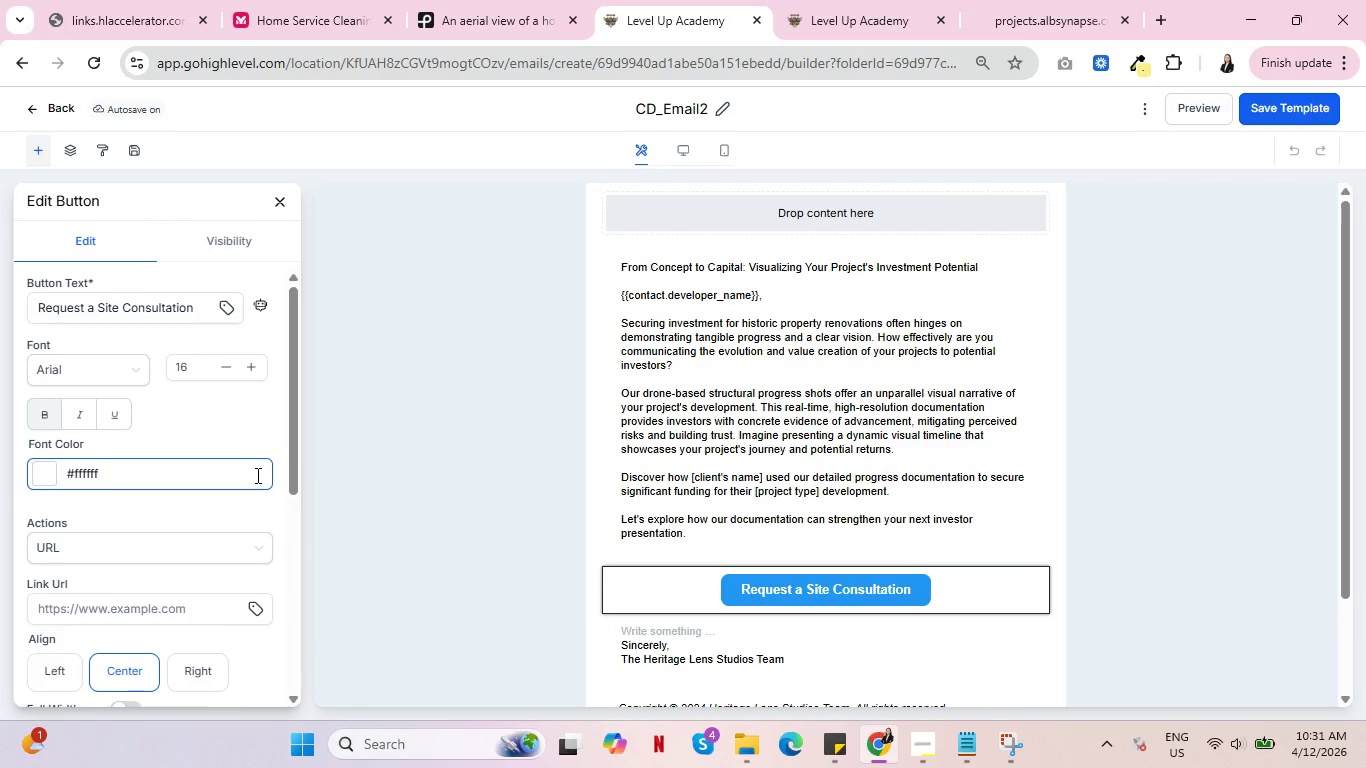 
left_click([259, 609])
 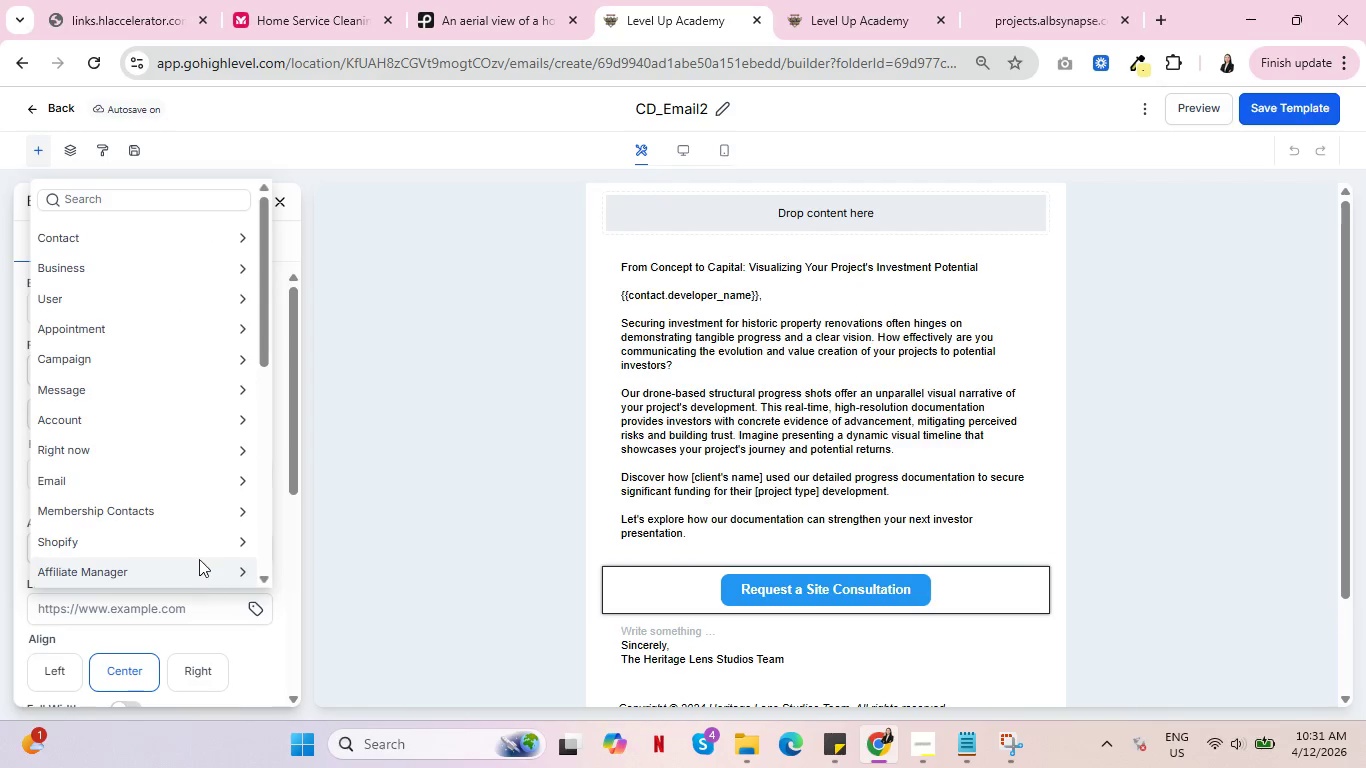 
scroll: coordinate [198, 510], scroll_direction: down, amount: 6.0
 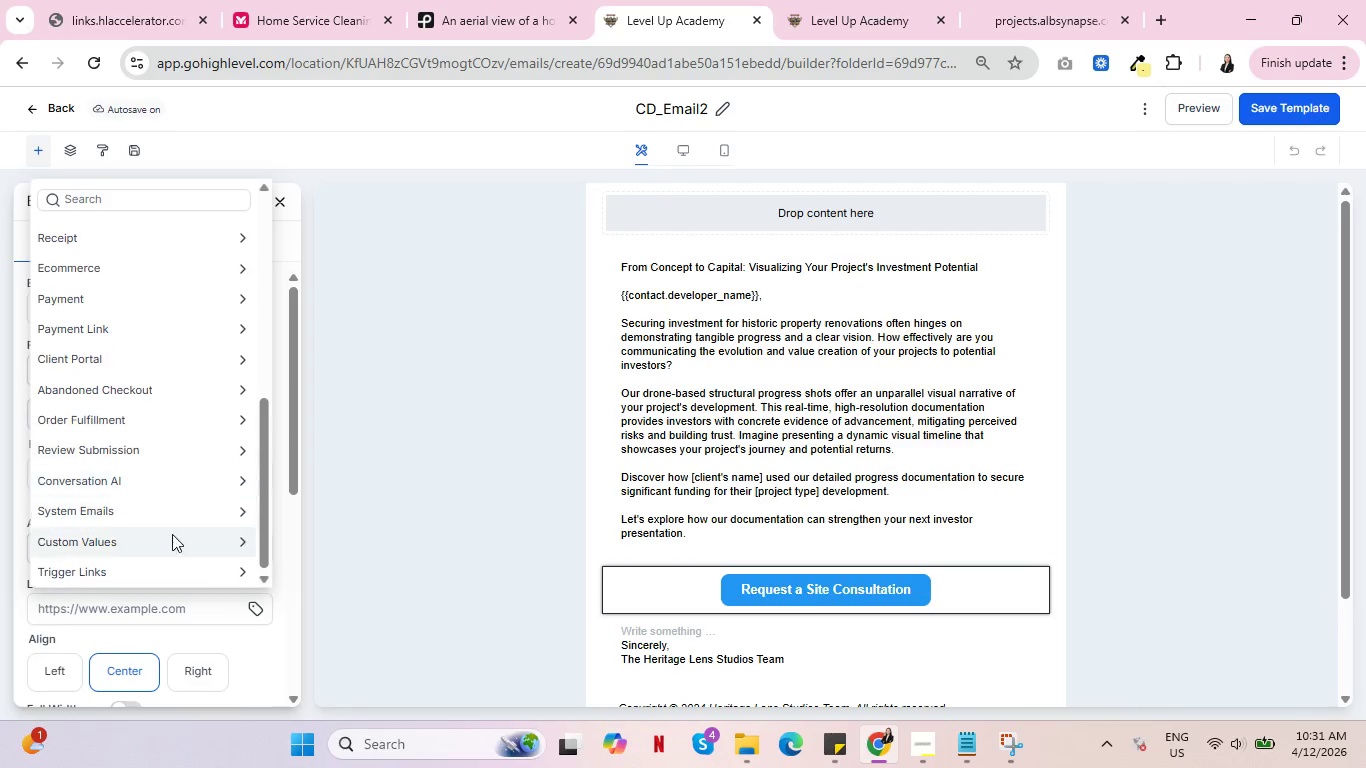 
mouse_move([165, 532])
 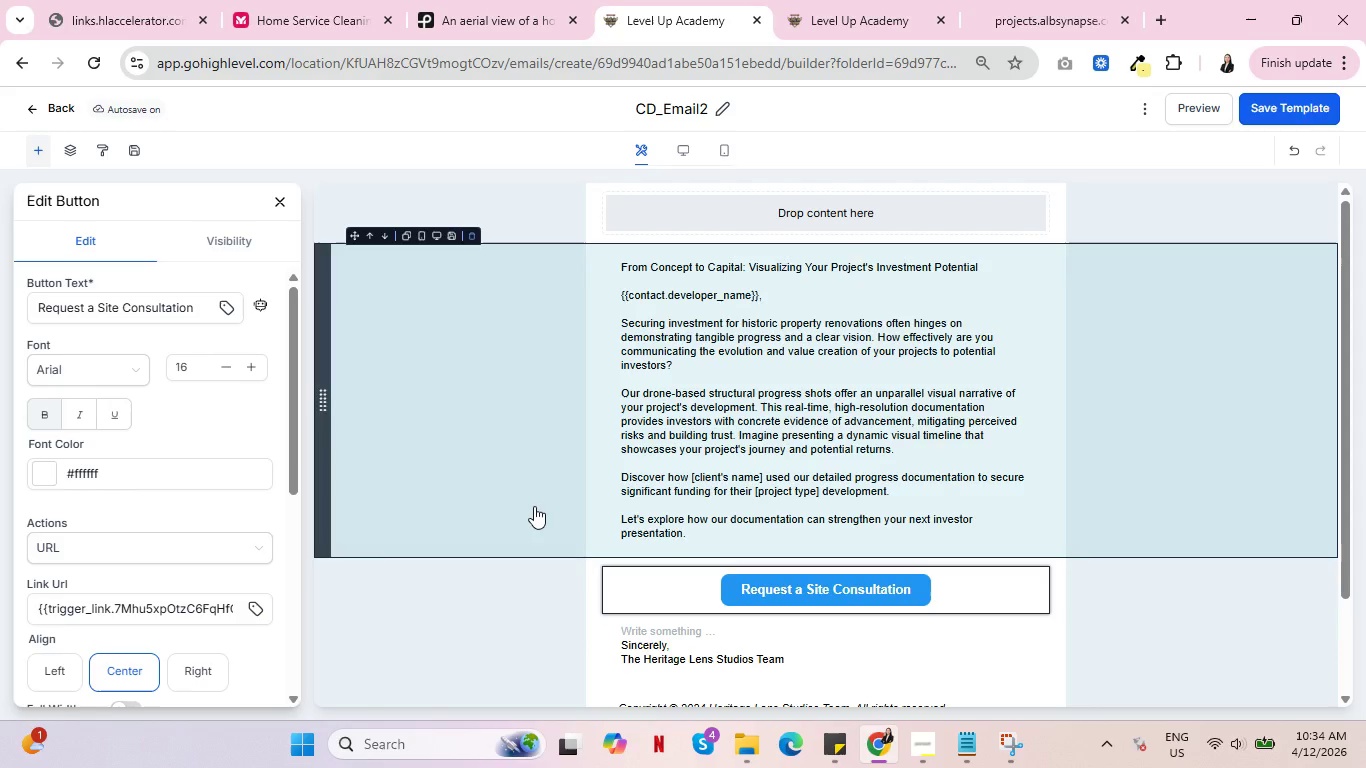 
wait(131.97)
 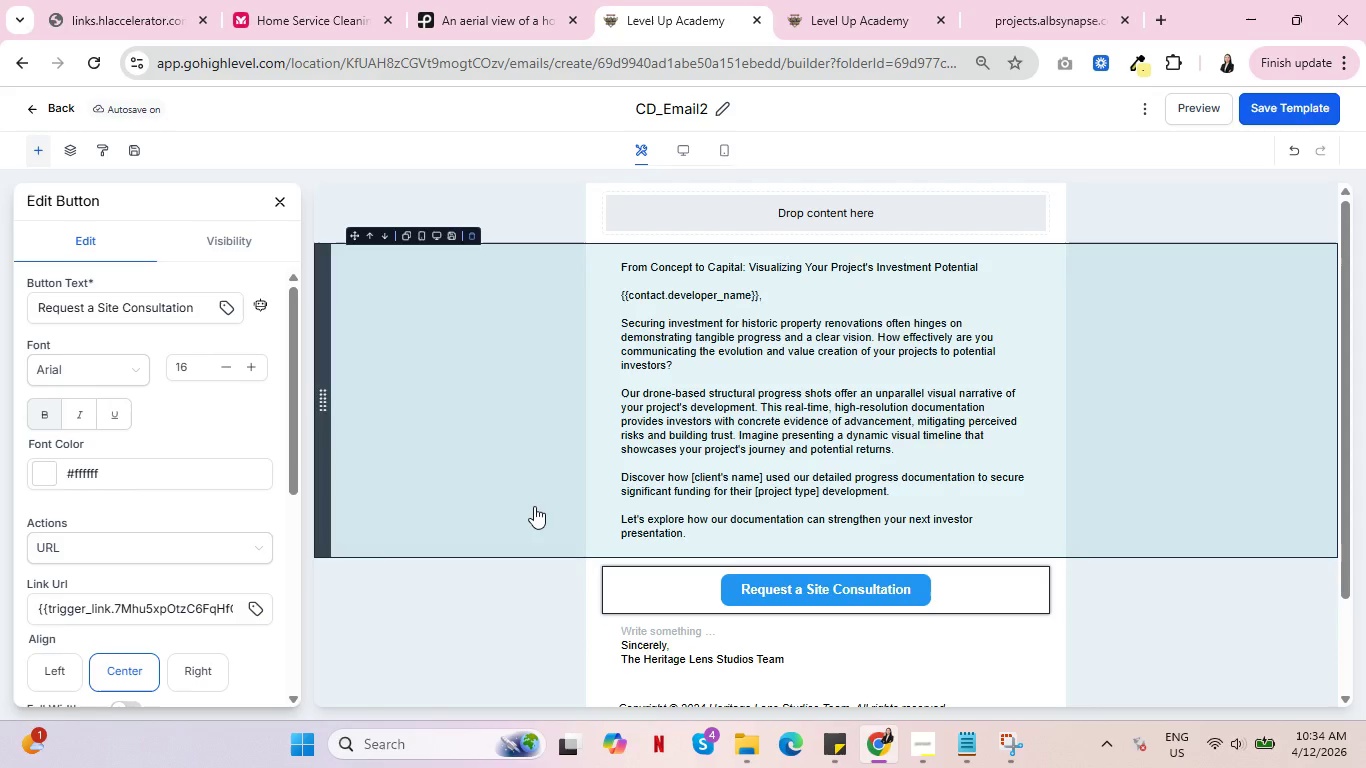 
left_click([740, 475])
 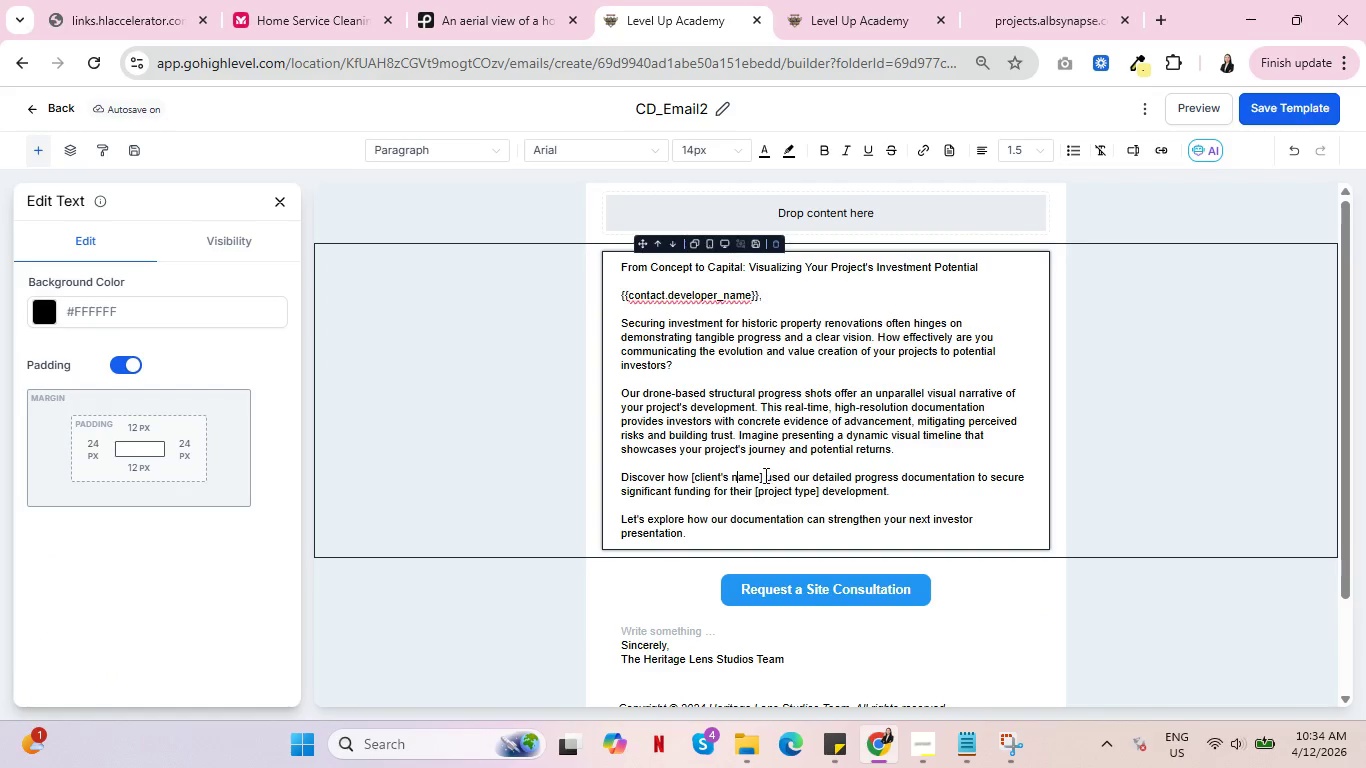 
left_click_drag(start_coordinate=[764, 475], to_coordinate=[692, 474])
 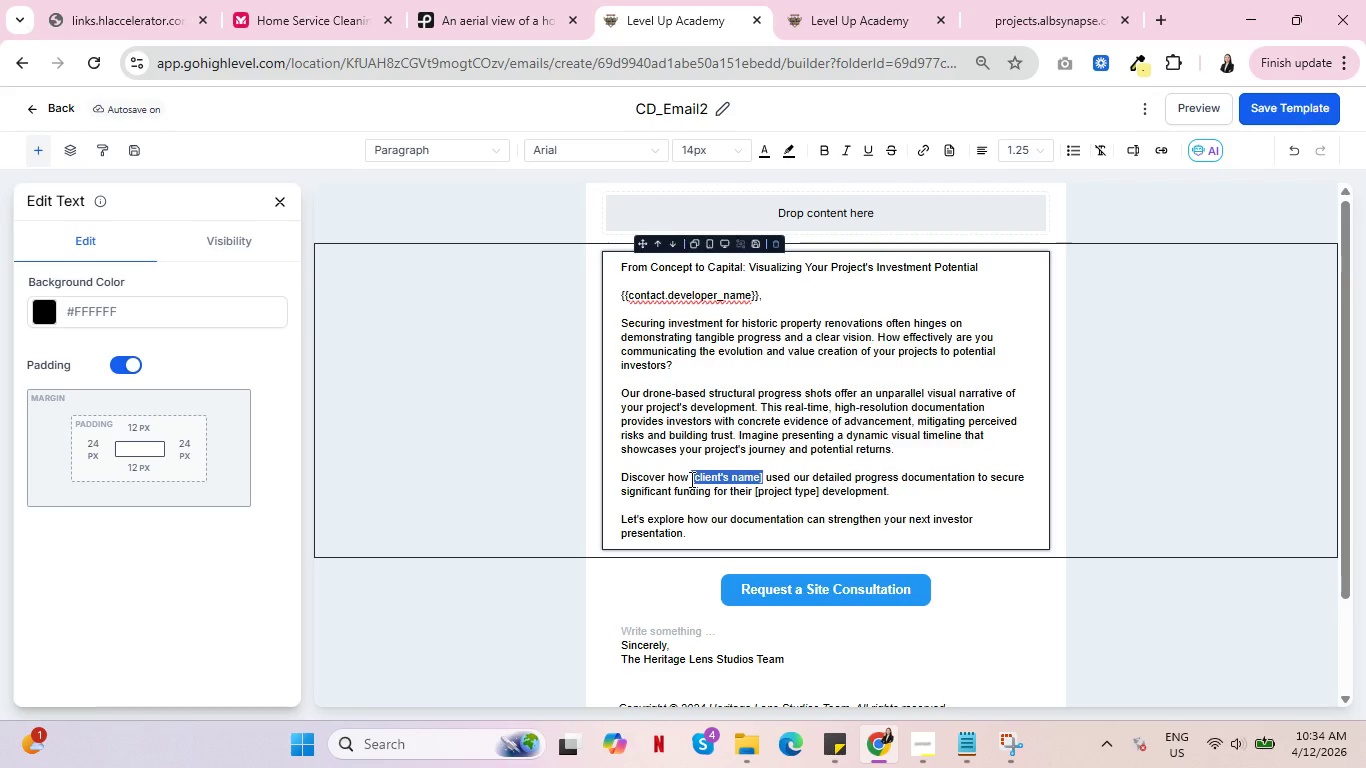 
type(Caitlyn)
 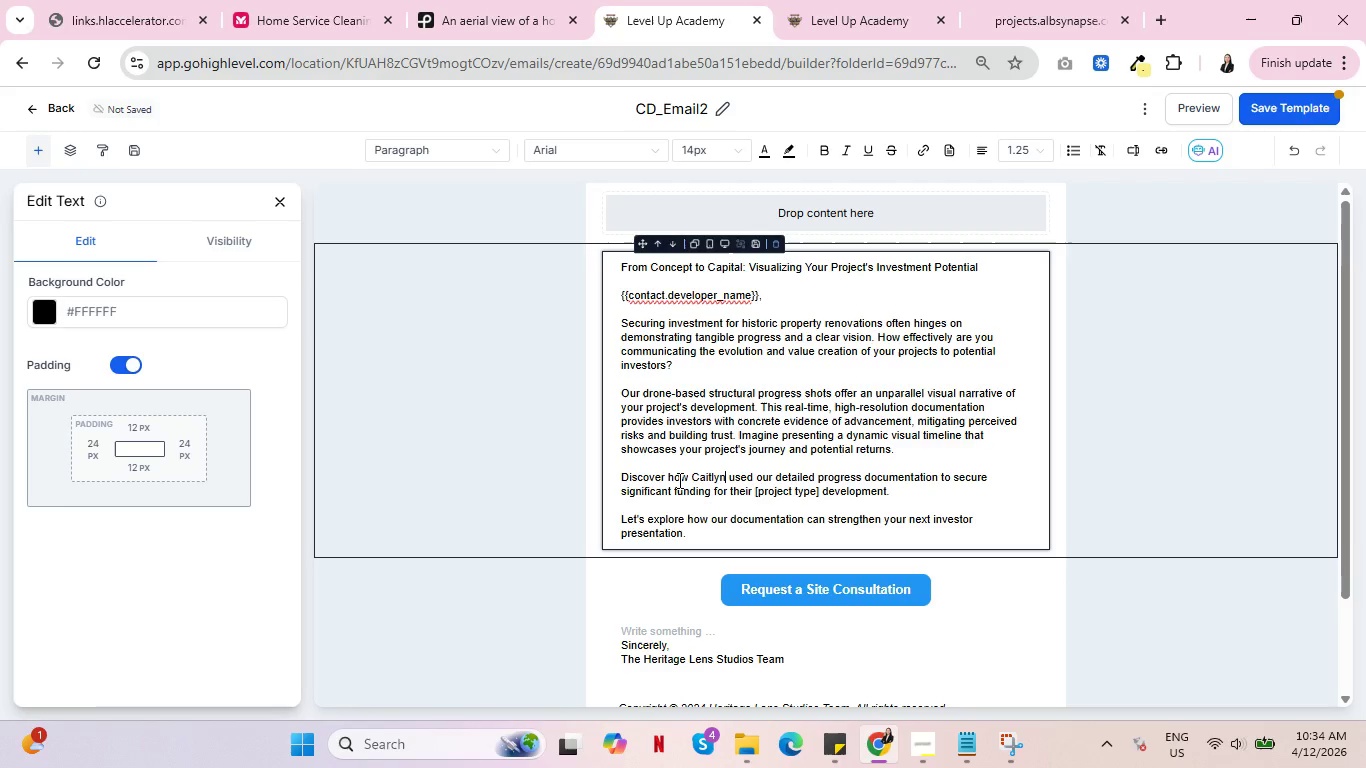 
wait(12.73)
 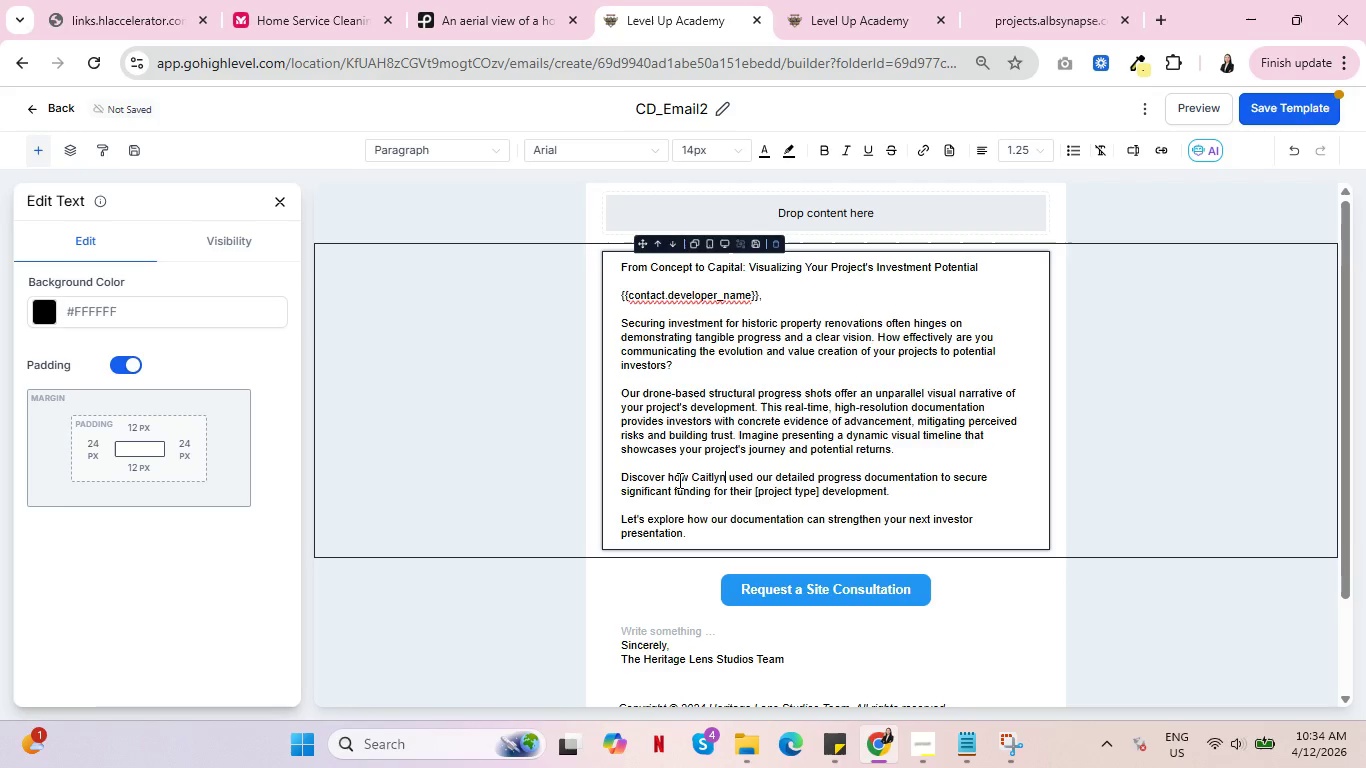 
left_click([819, 494])
 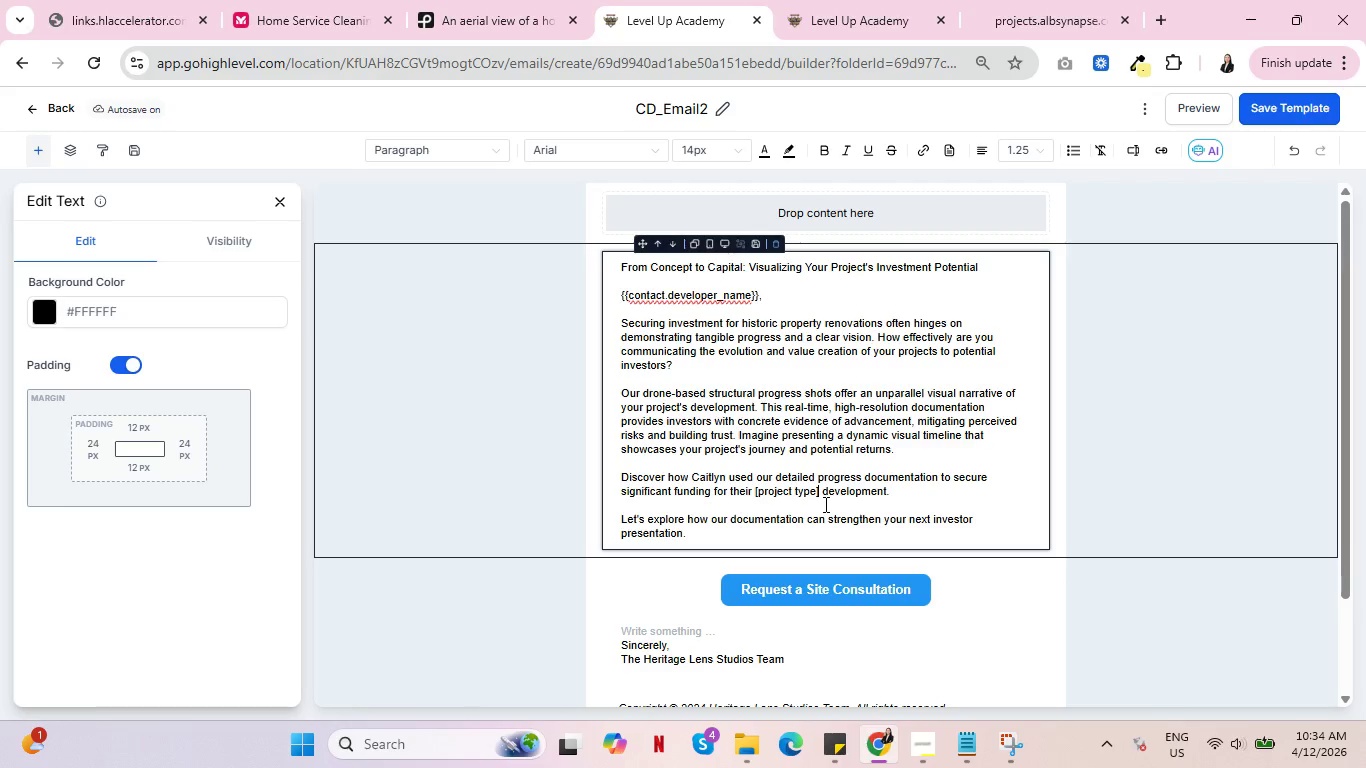 
key(Backspace)
 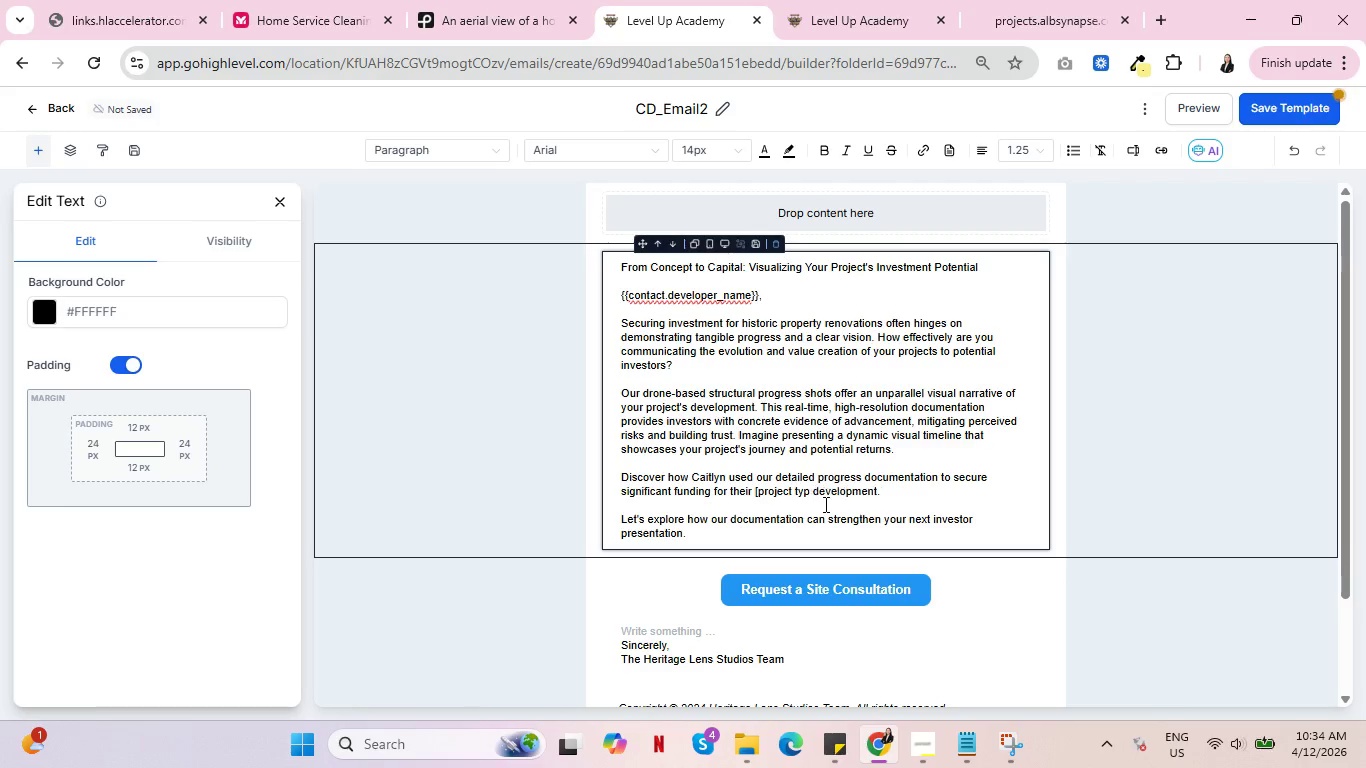 
key(Backspace)
 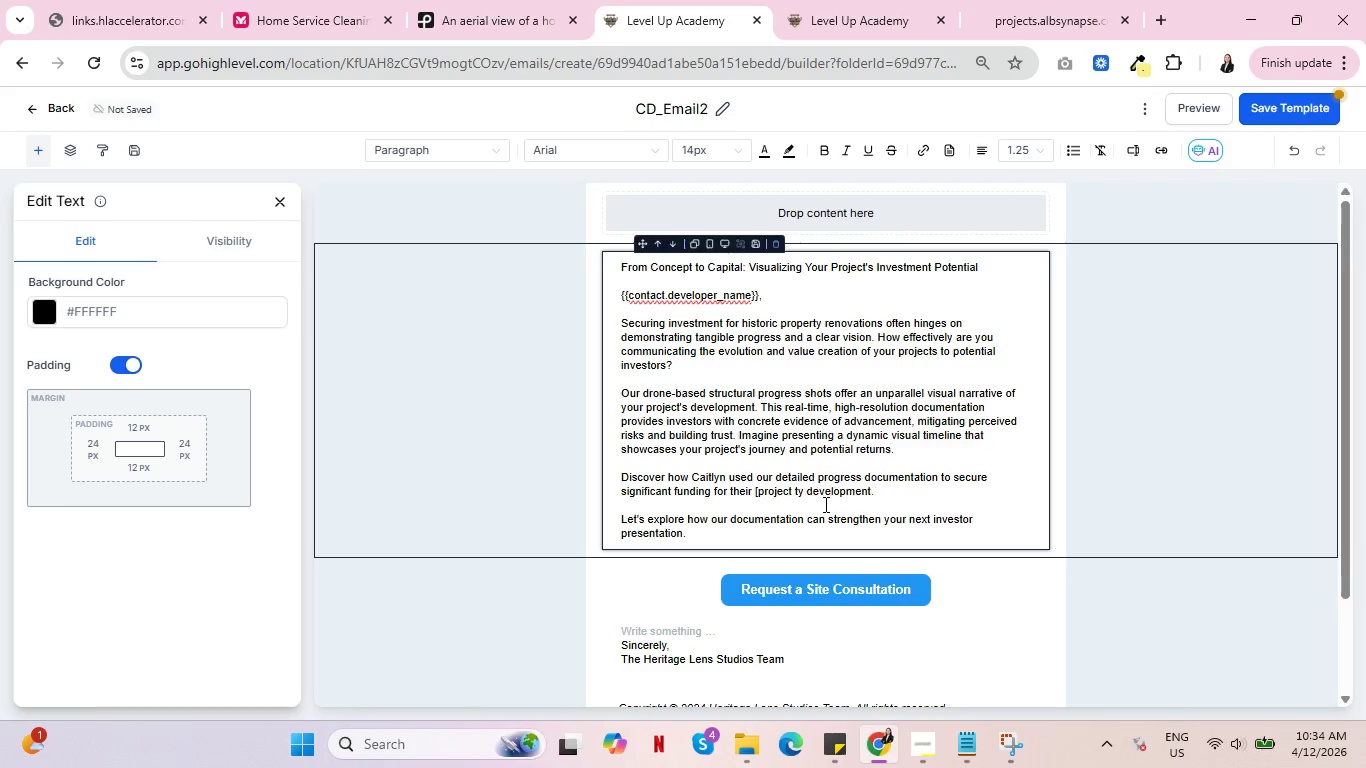 
key(Backspace)
 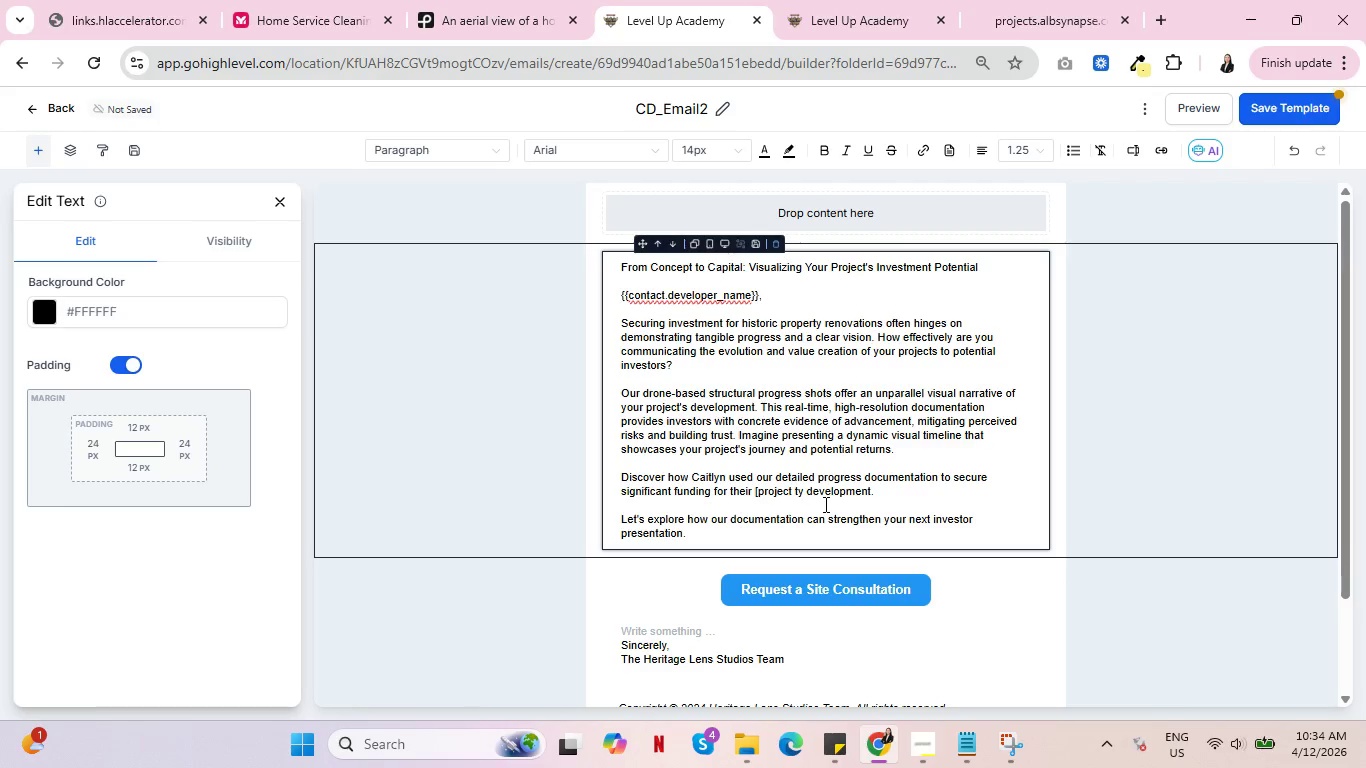 
key(Backspace)
 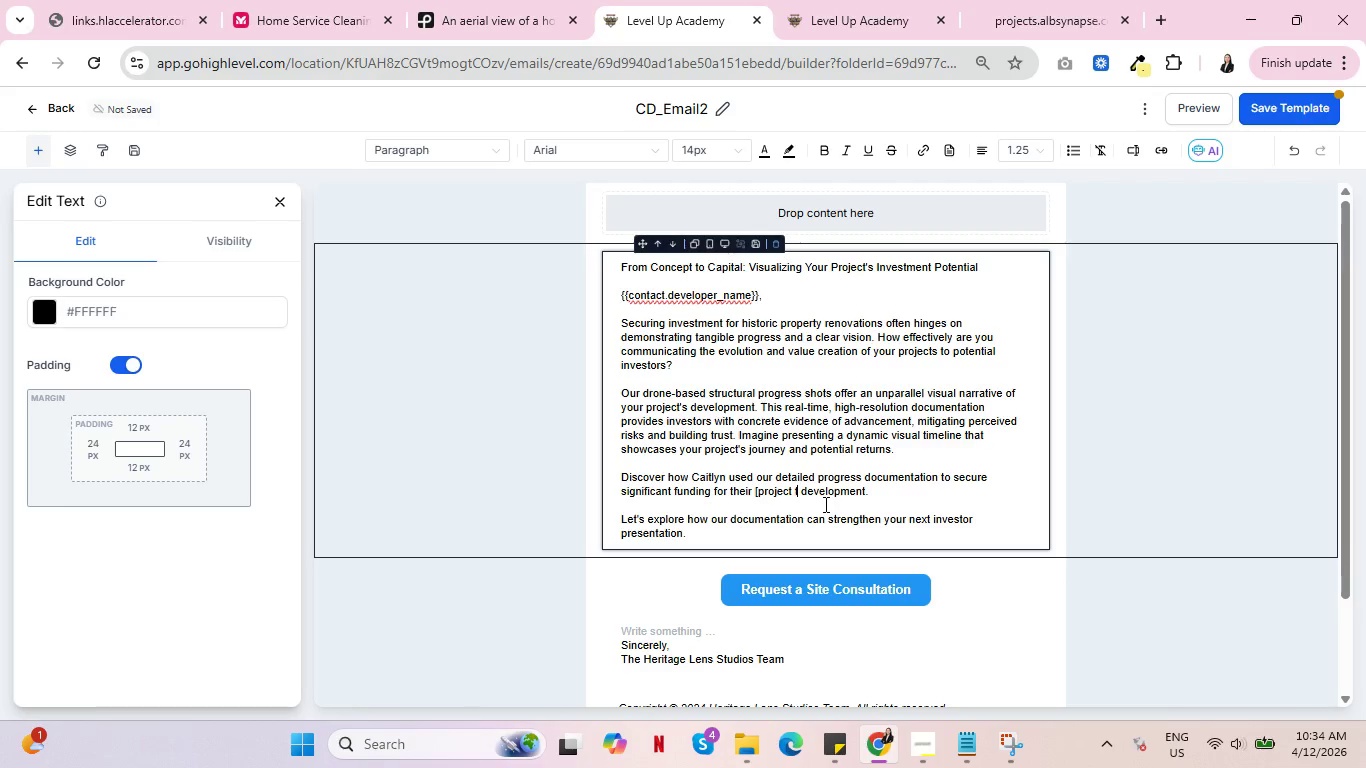 
key(Backspace)
 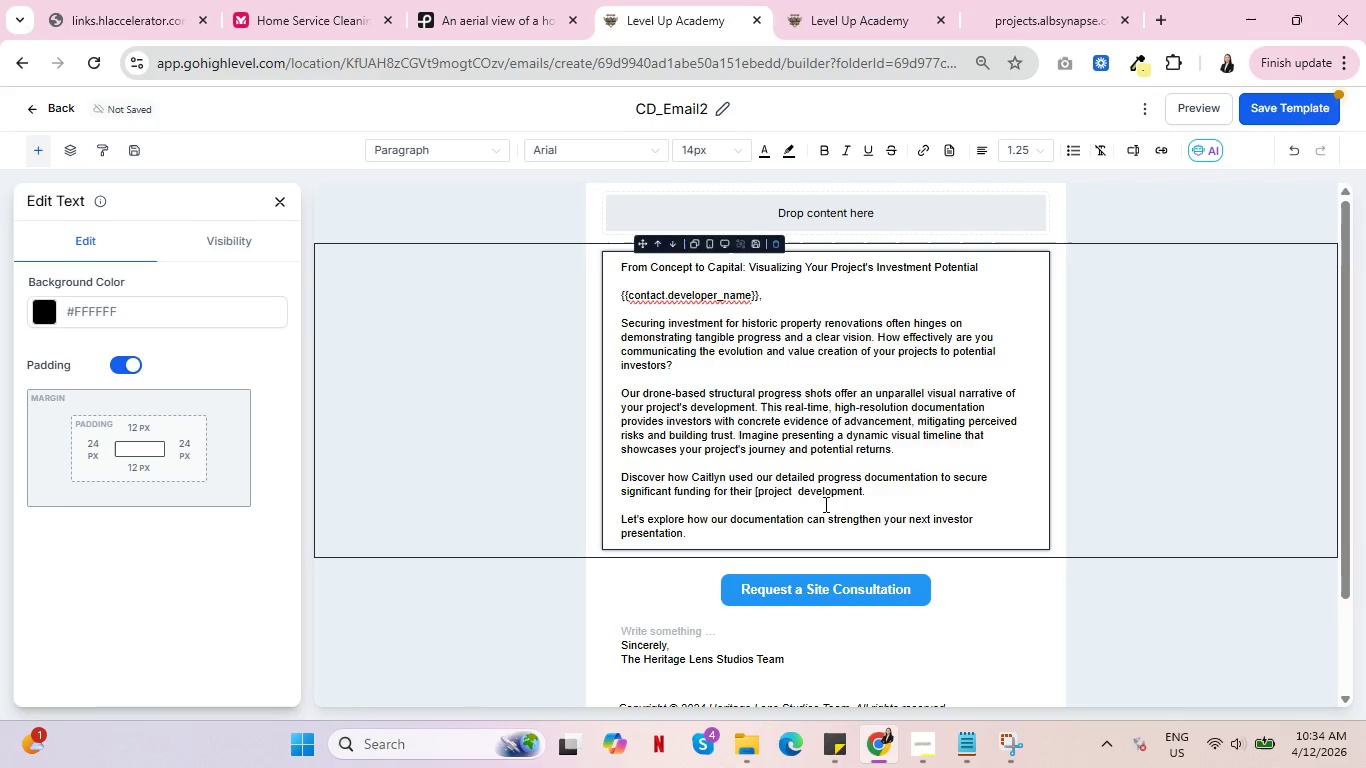 
key(Backspace)
 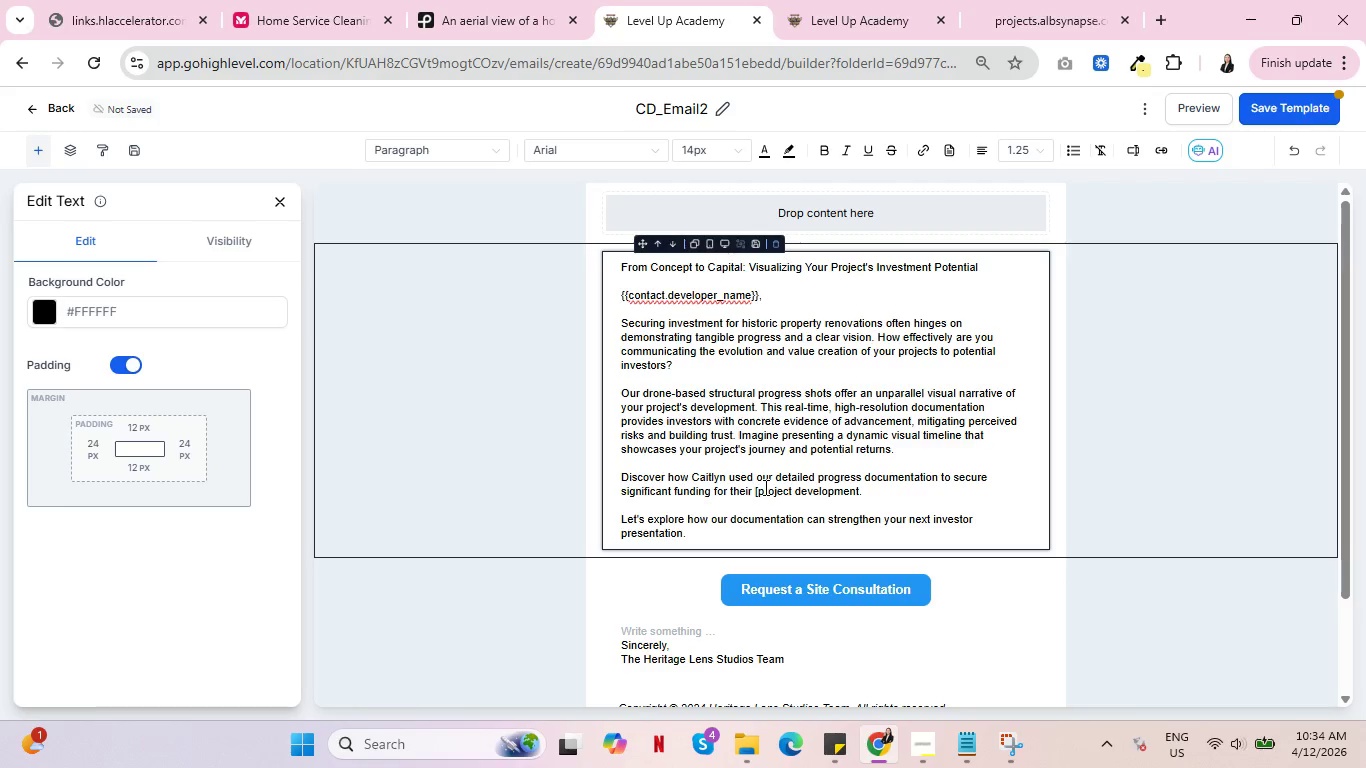 
double_click([764, 487])
 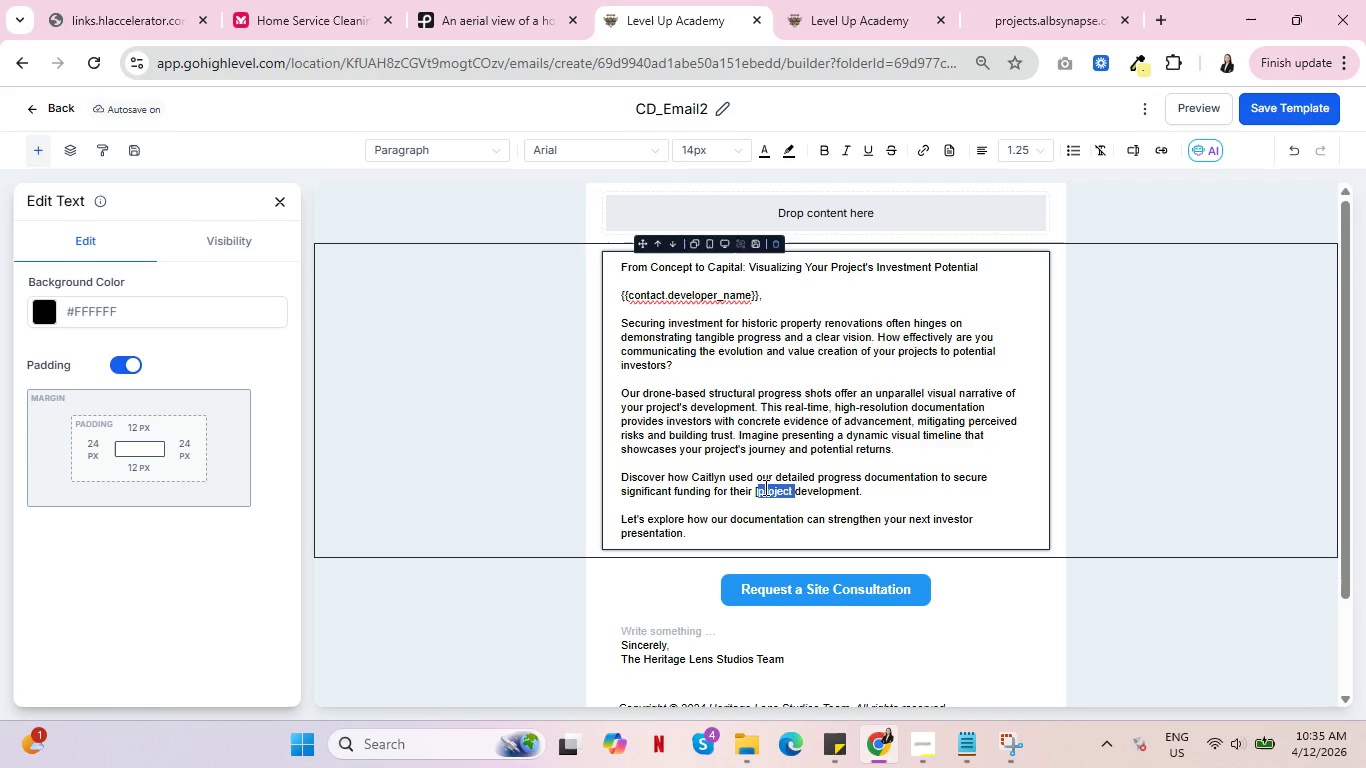 
wait(58.94)
 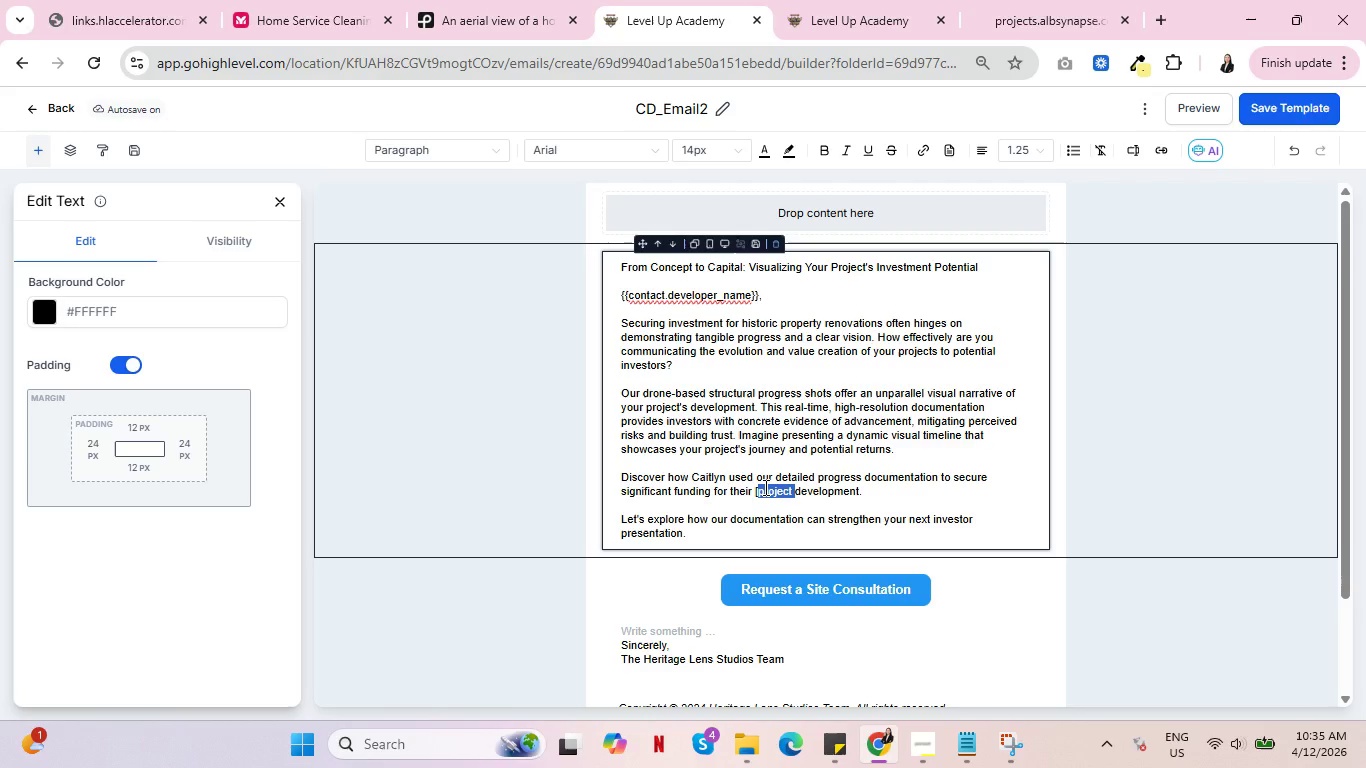 
scroll: coordinate [805, 511], scroll_direction: down, amount: 4.0
 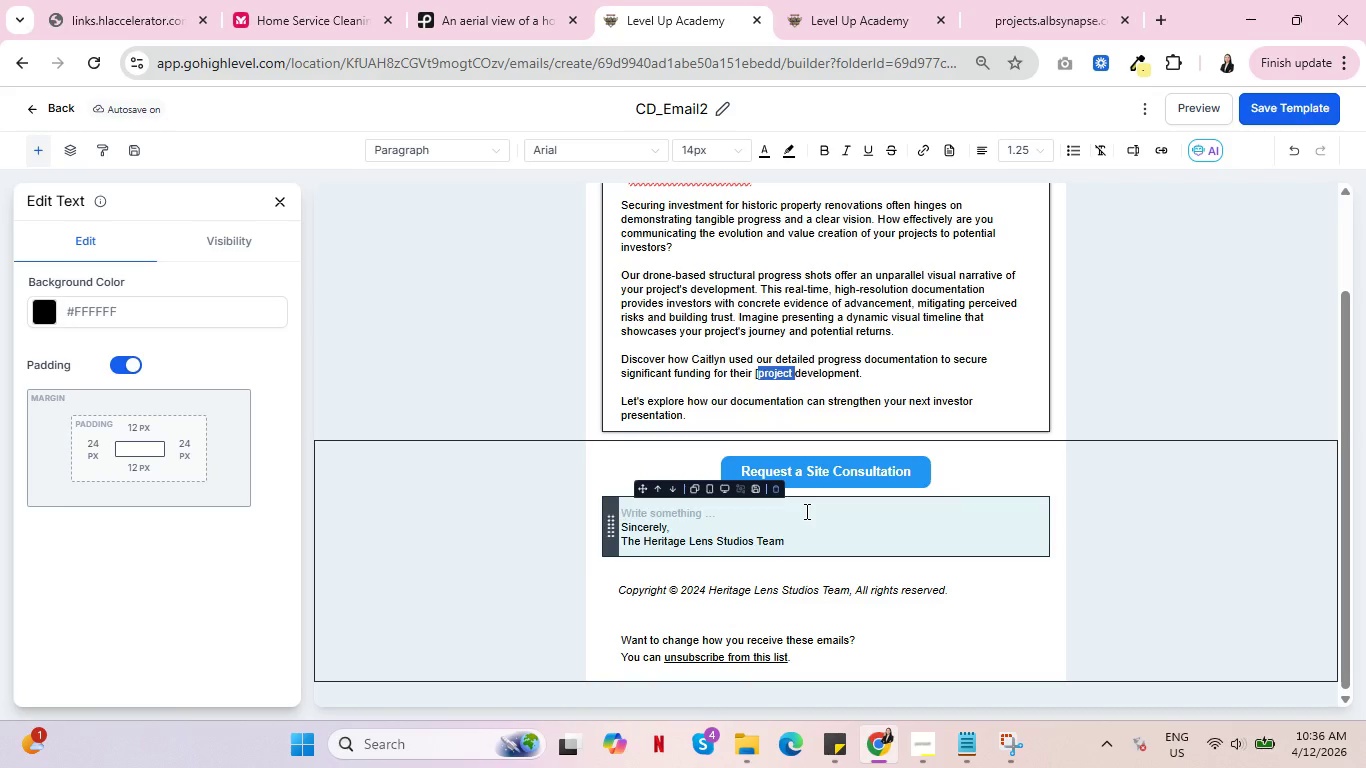 
wait(36.35)
 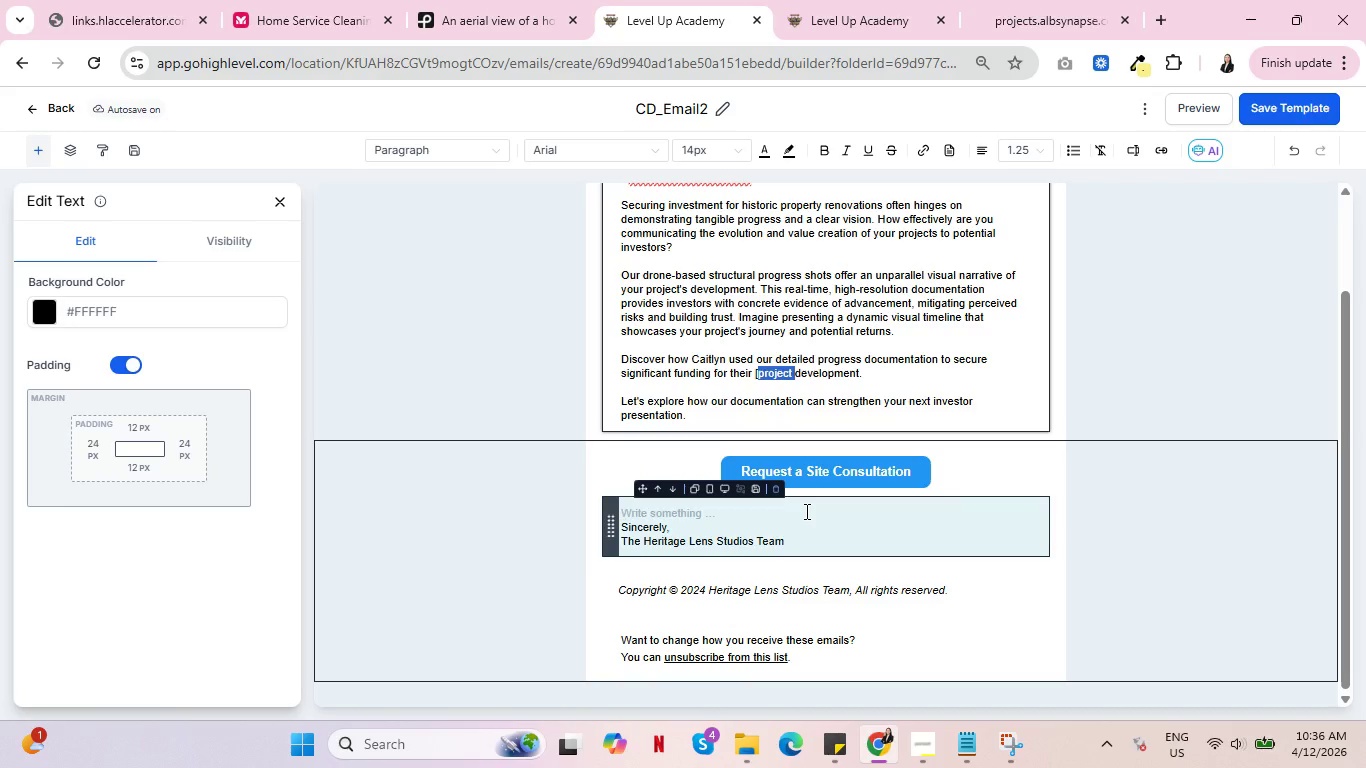 
key(Backspace)
 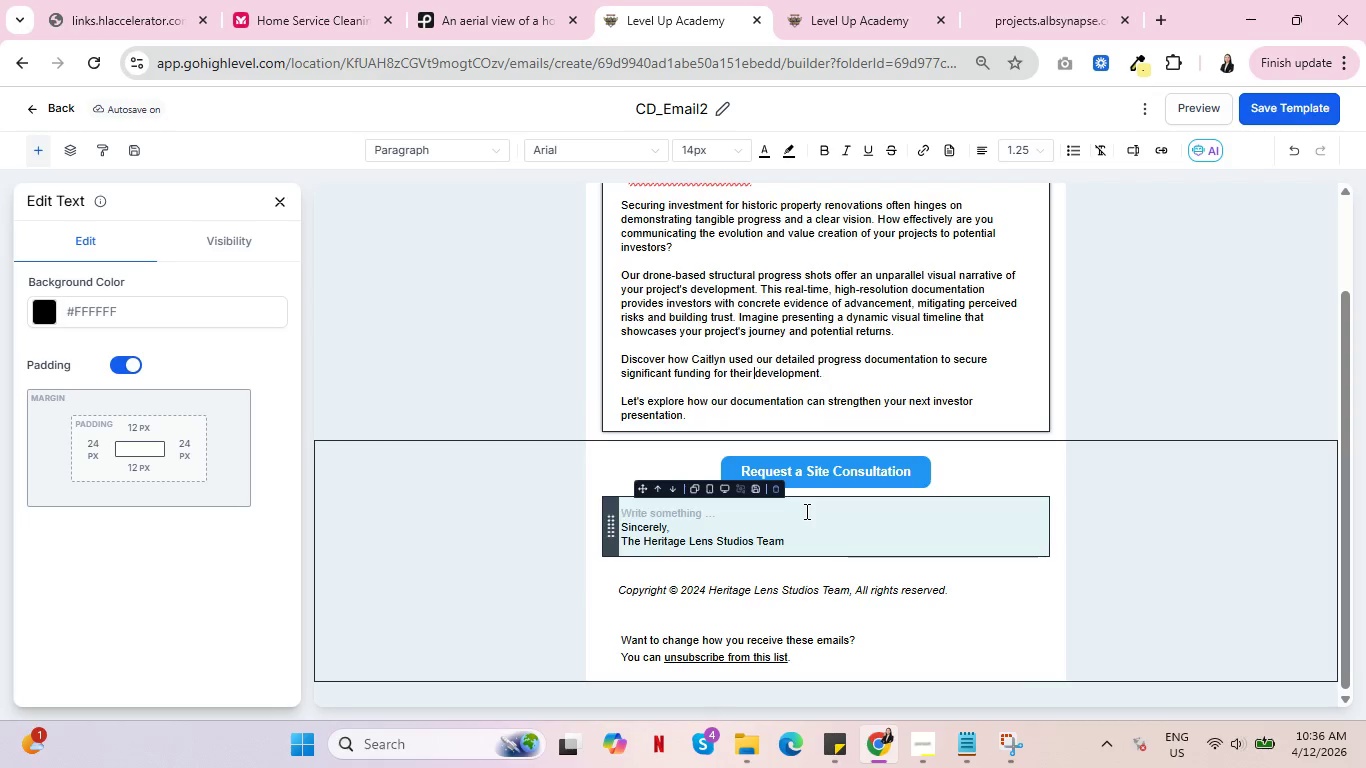 
key(Backspace)
 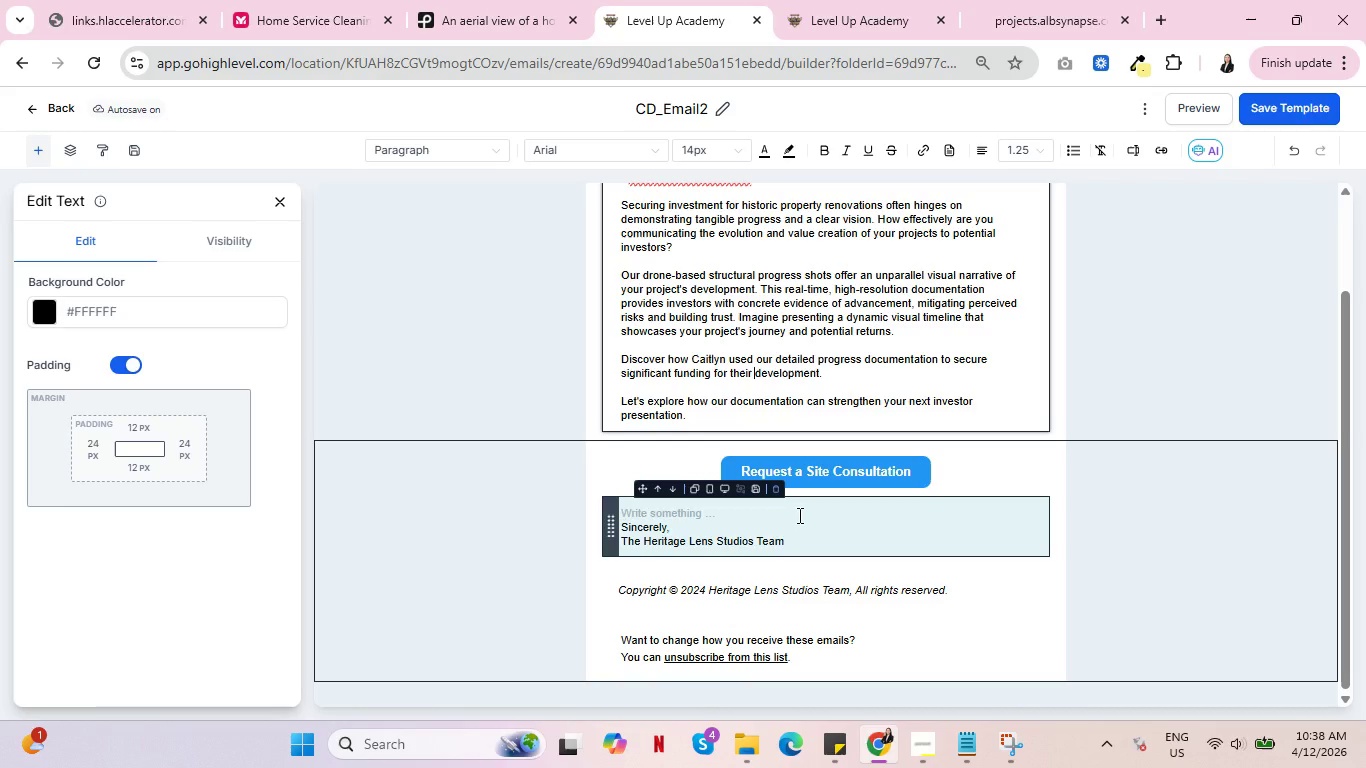 
wait(149.19)
 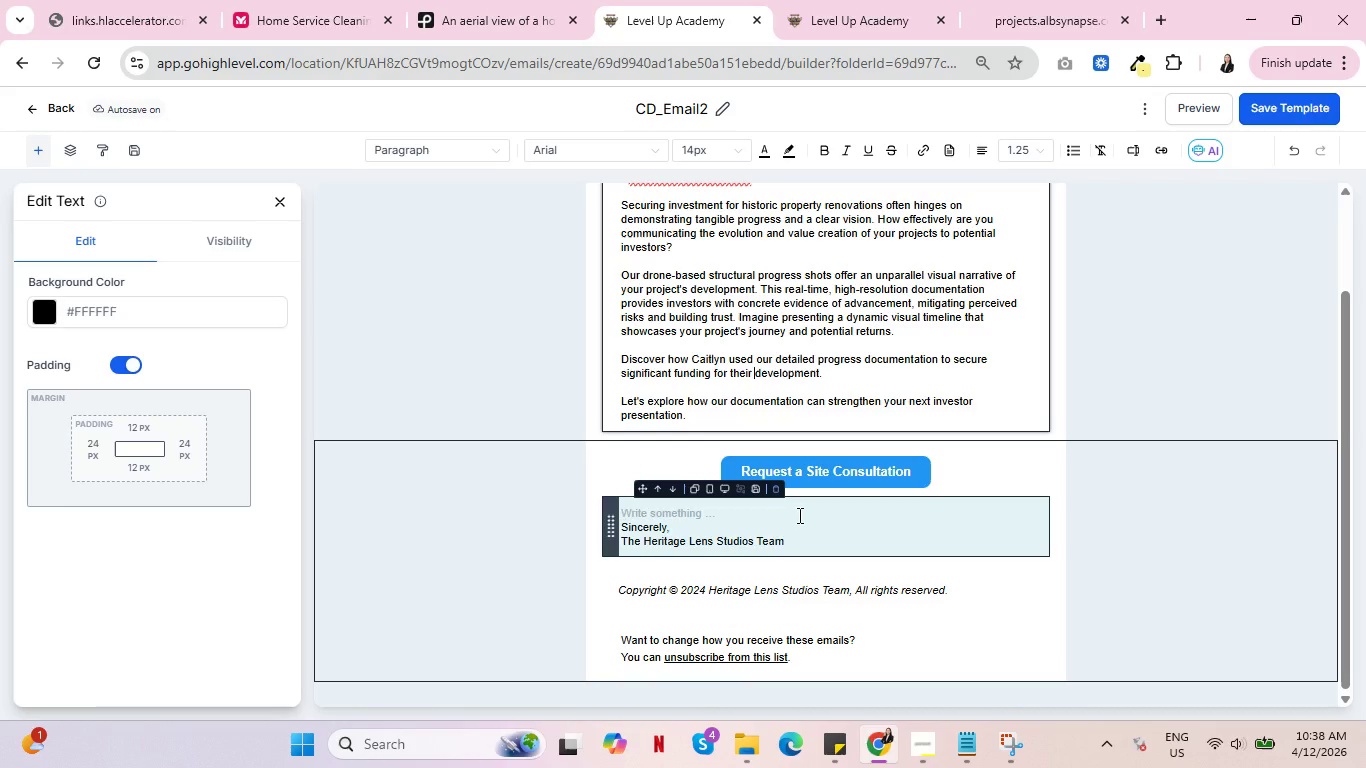 
left_click([831, 369])
 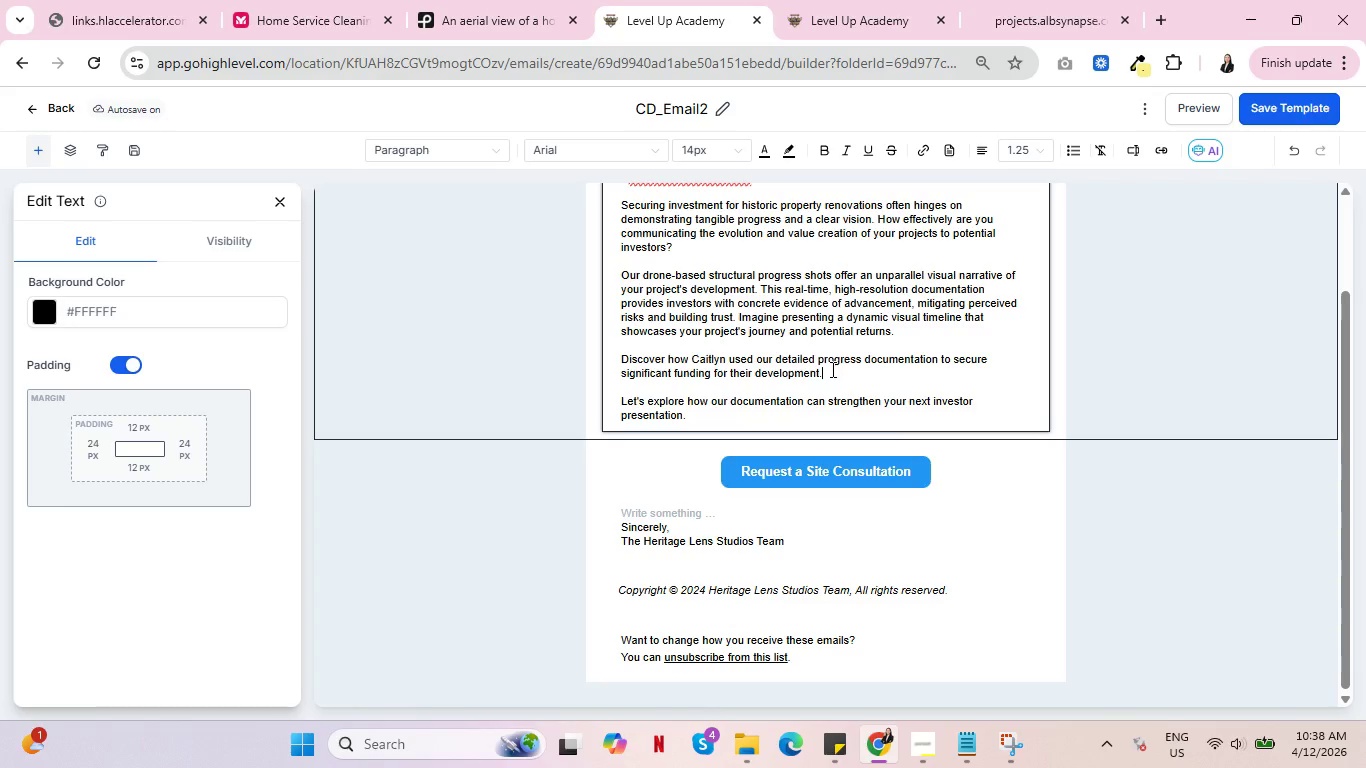 
scroll: coordinate [894, 384], scroll_direction: up, amount: 1.0
 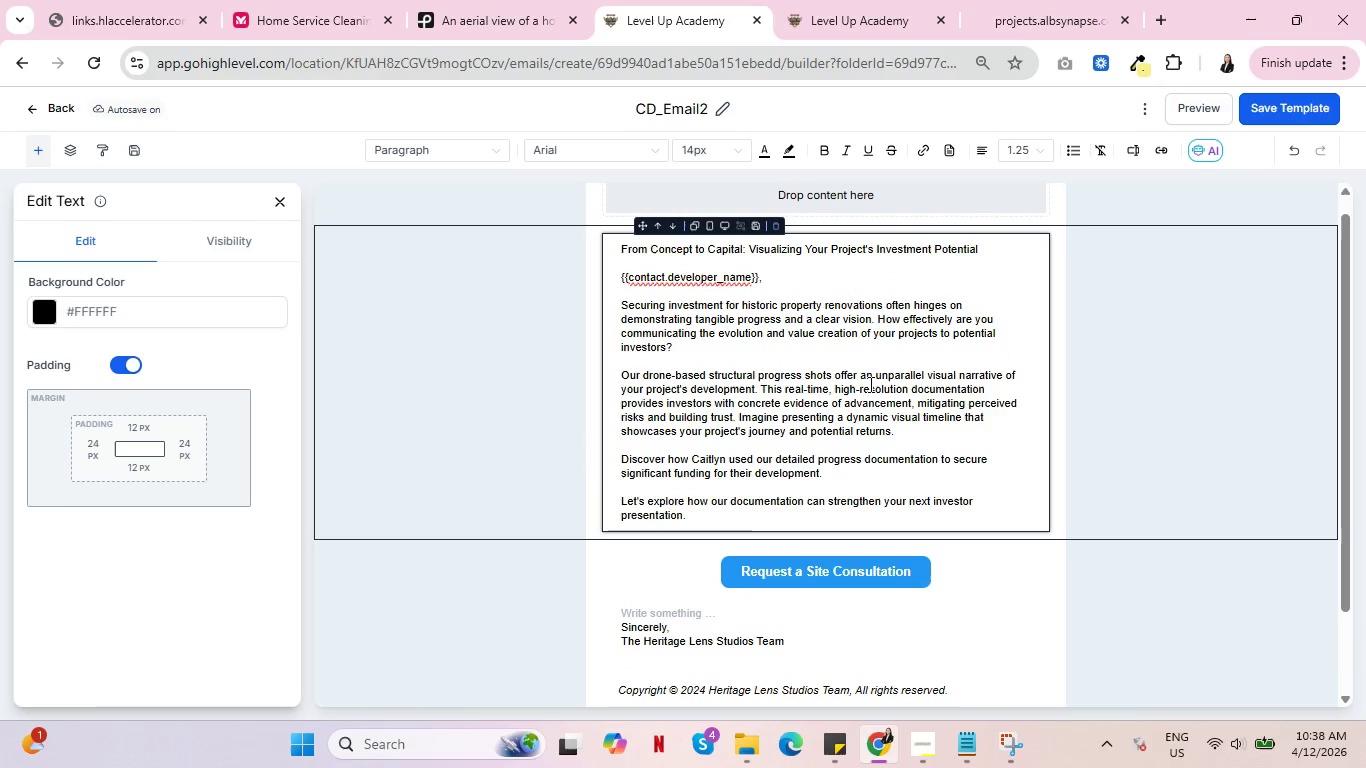 
left_click([1037, 0])
 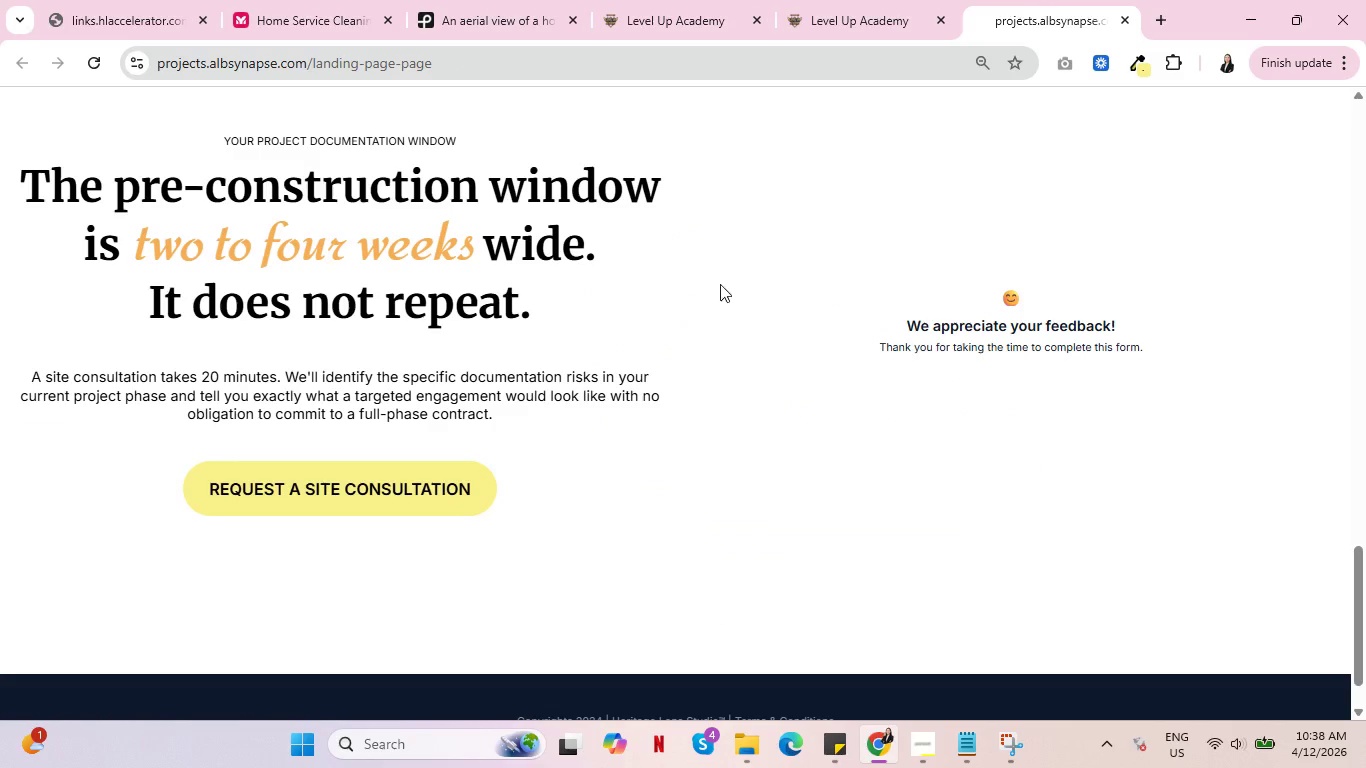 
scroll: coordinate [718, 332], scroll_direction: none, amount: 0.0
 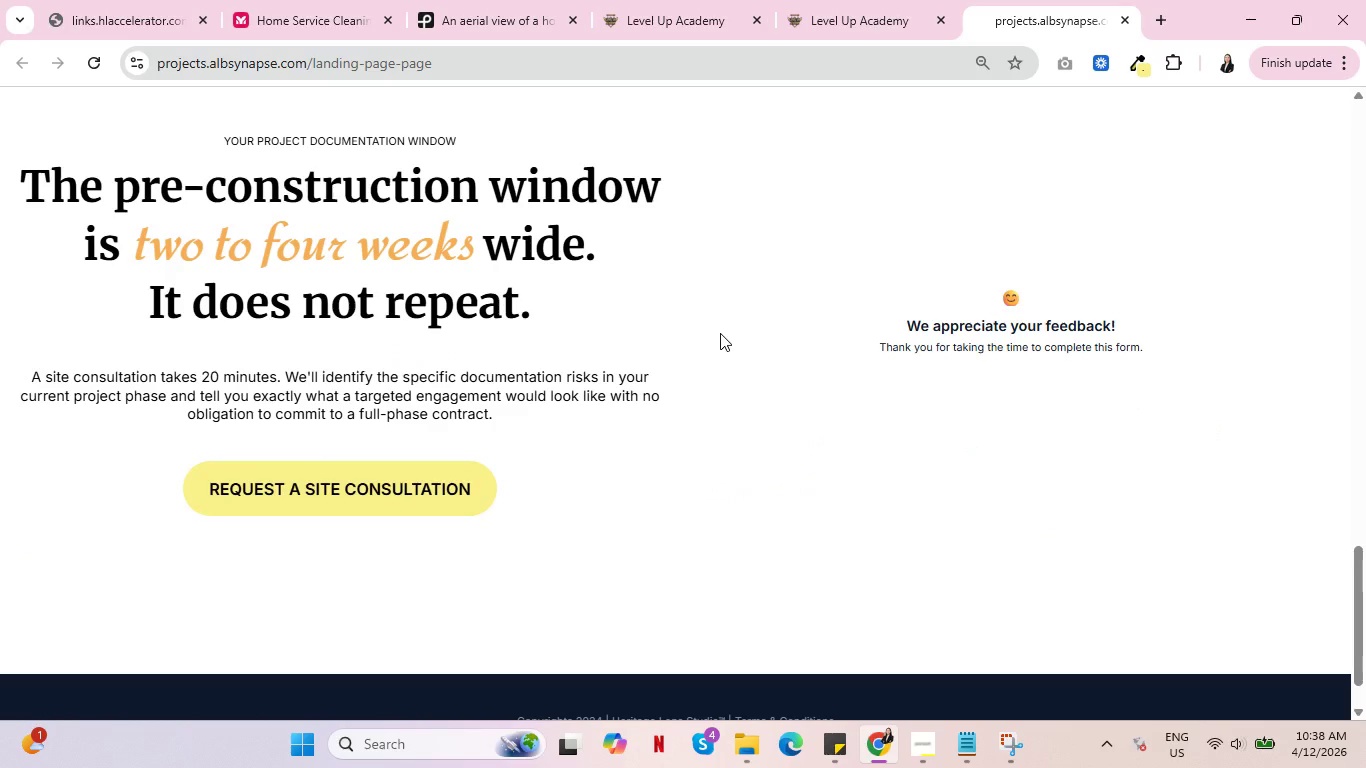 
scroll: coordinate [725, 334], scroll_direction: up, amount: 24.0
 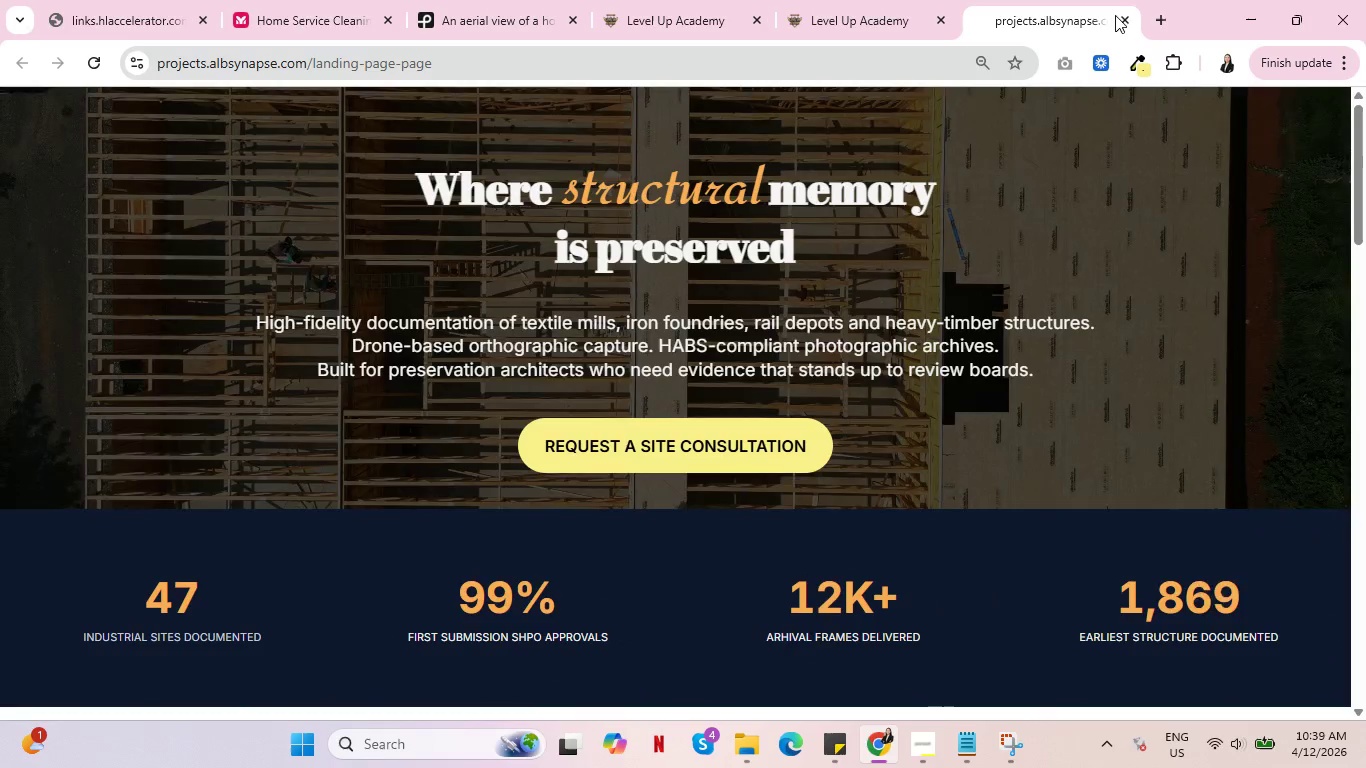 
left_click([1125, 16])
 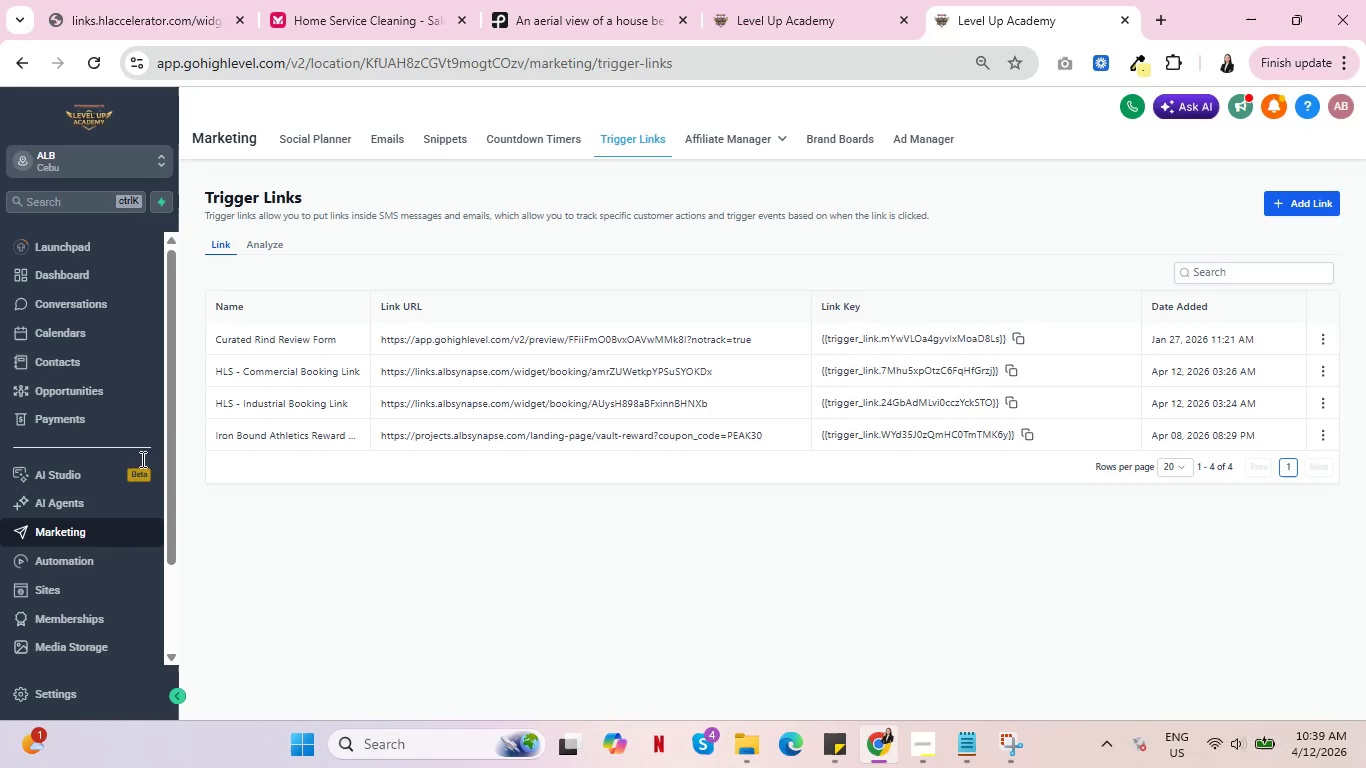 
scroll: coordinate [91, 520], scroll_direction: down, amount: 1.0
 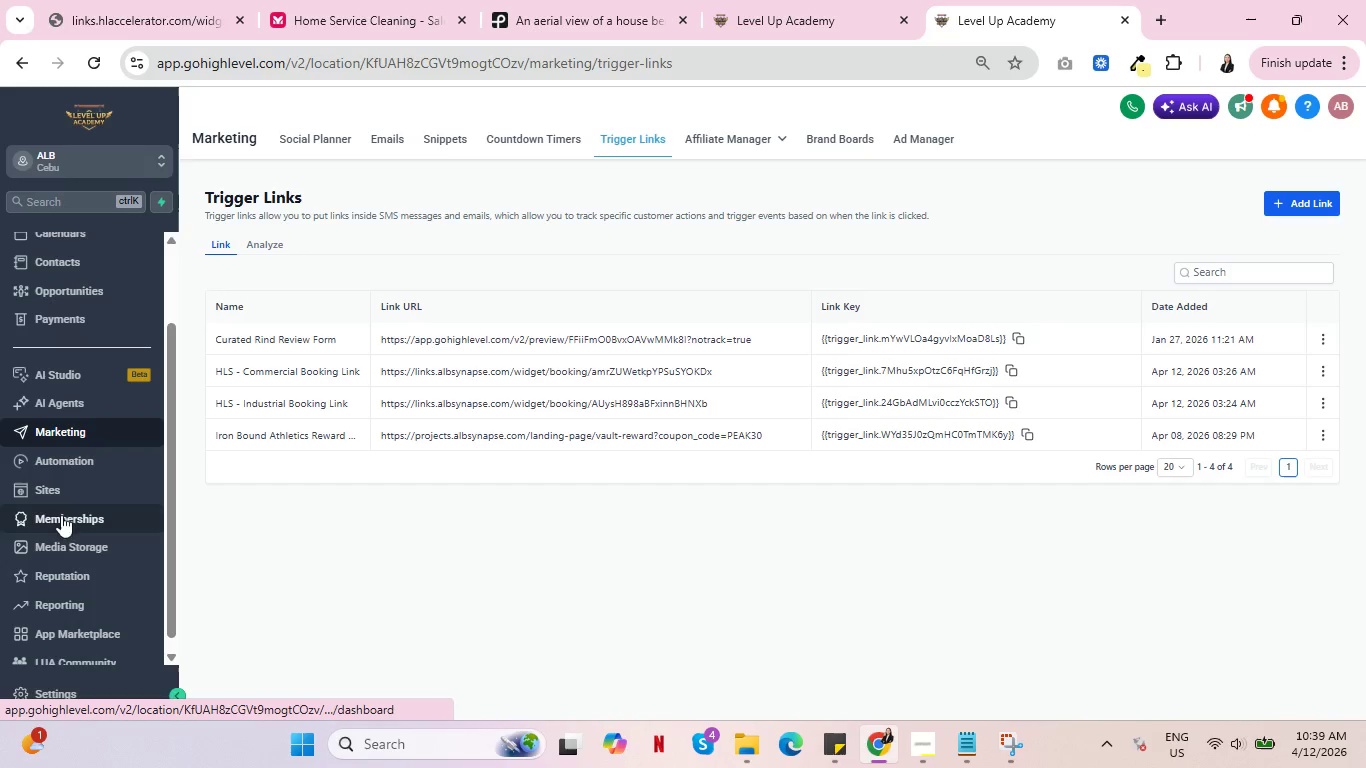 
left_click([54, 494])
 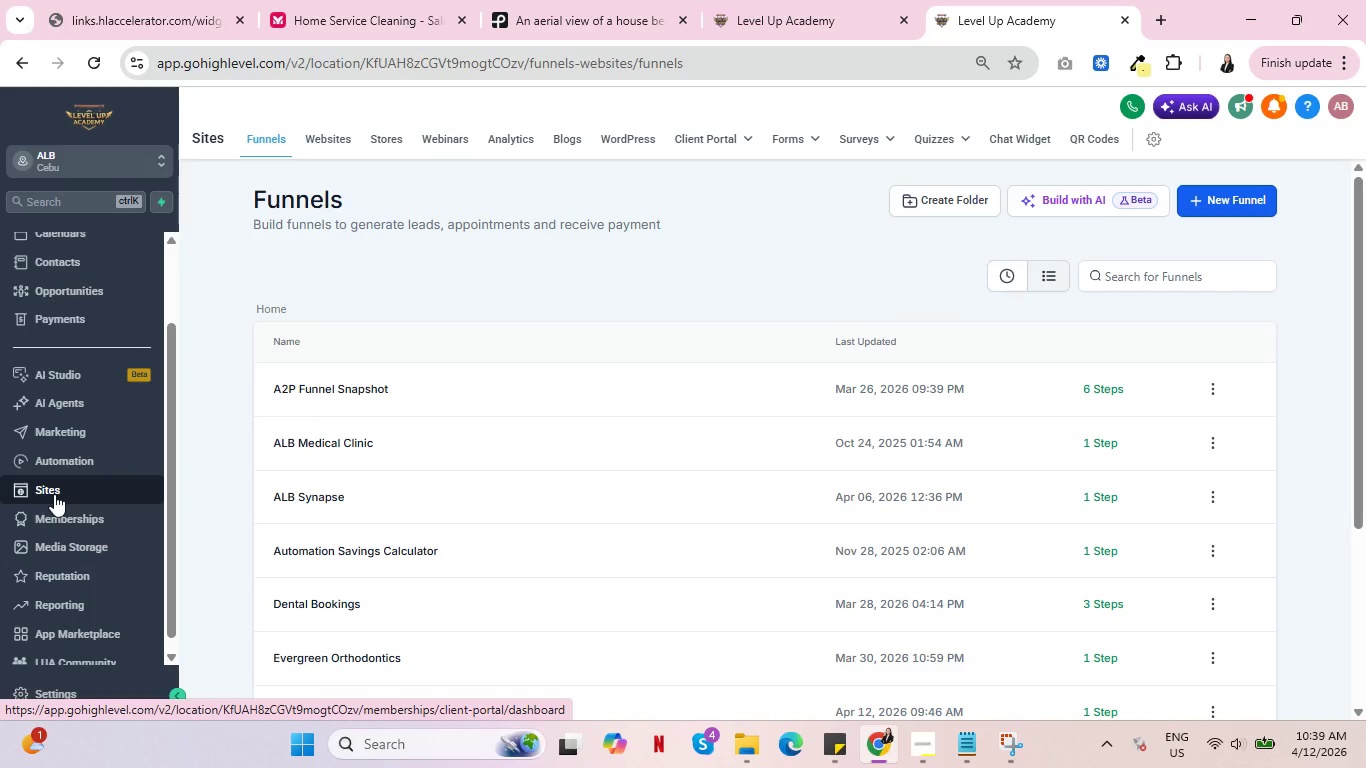 
scroll: coordinate [399, 519], scroll_direction: down, amount: 3.0
 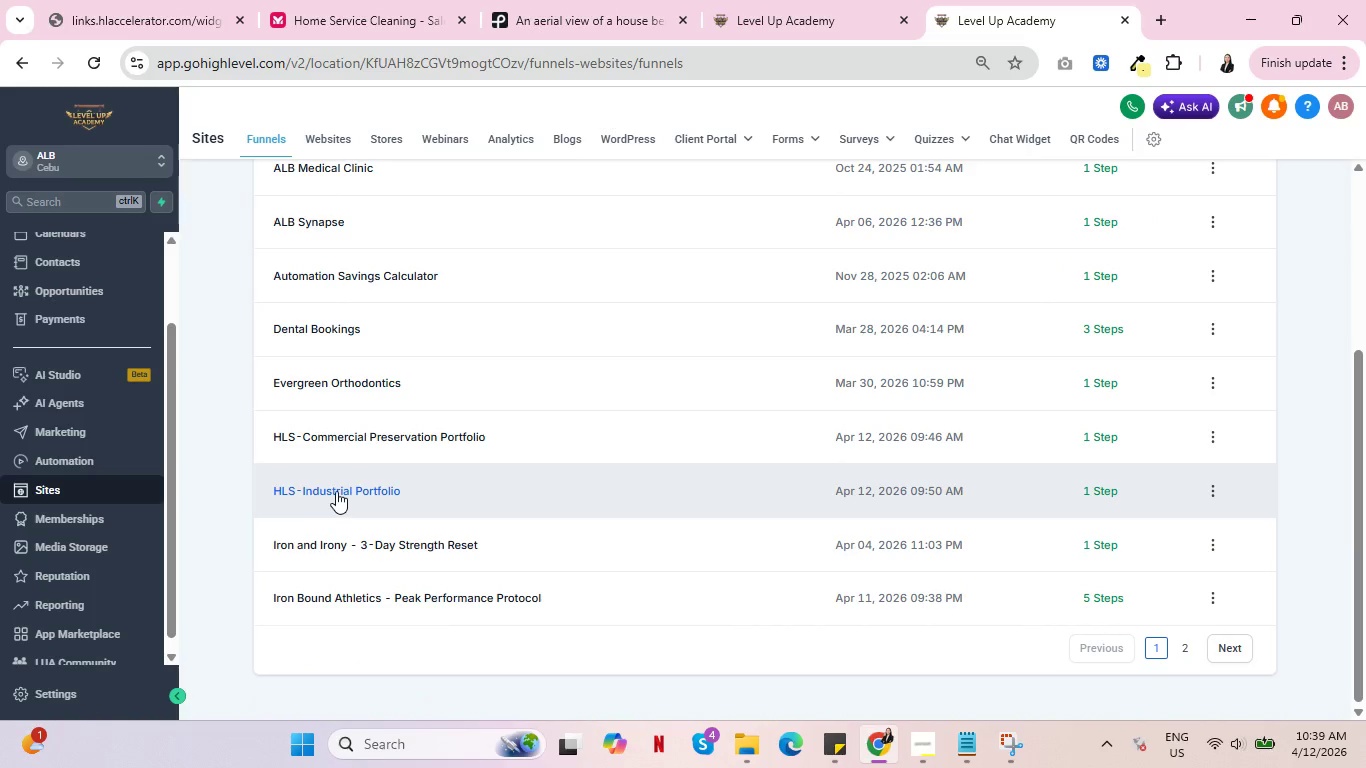 
left_click([336, 491])
 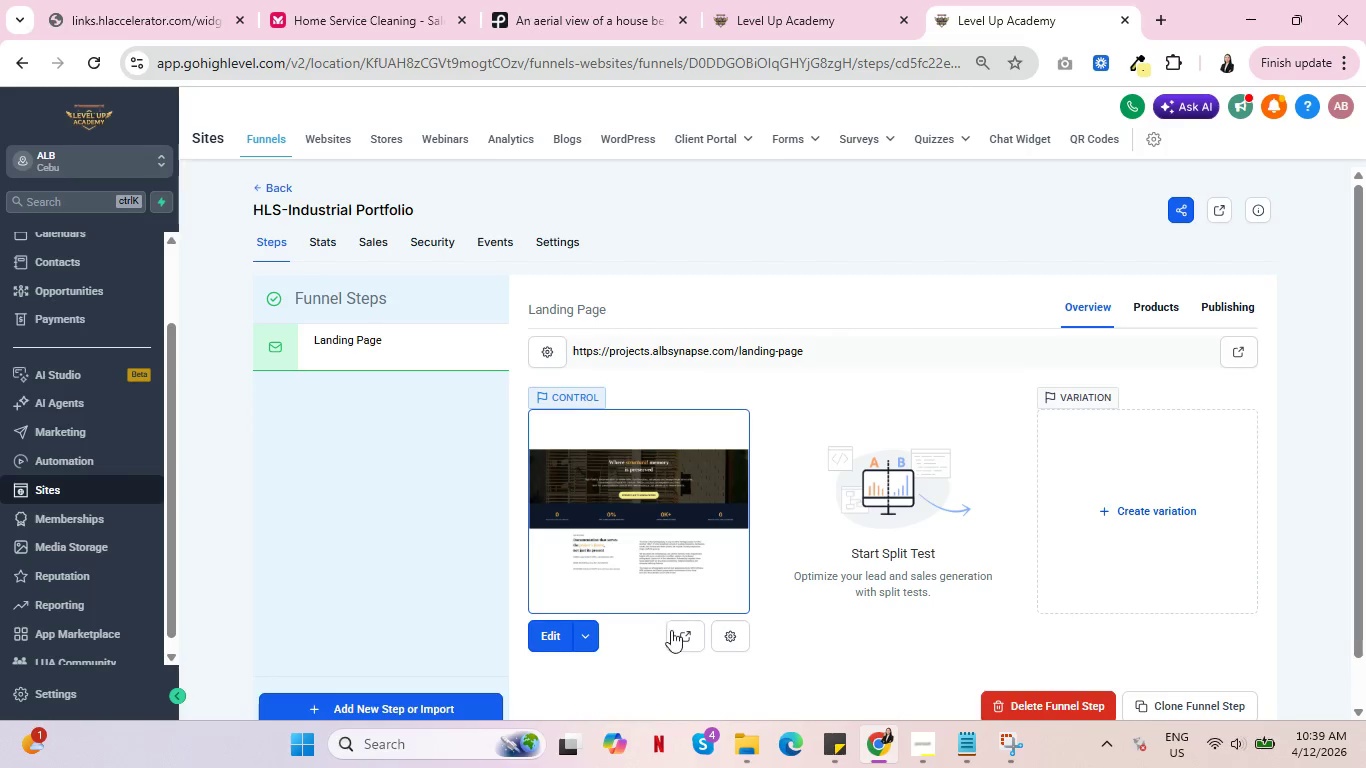 
wait(9.64)
 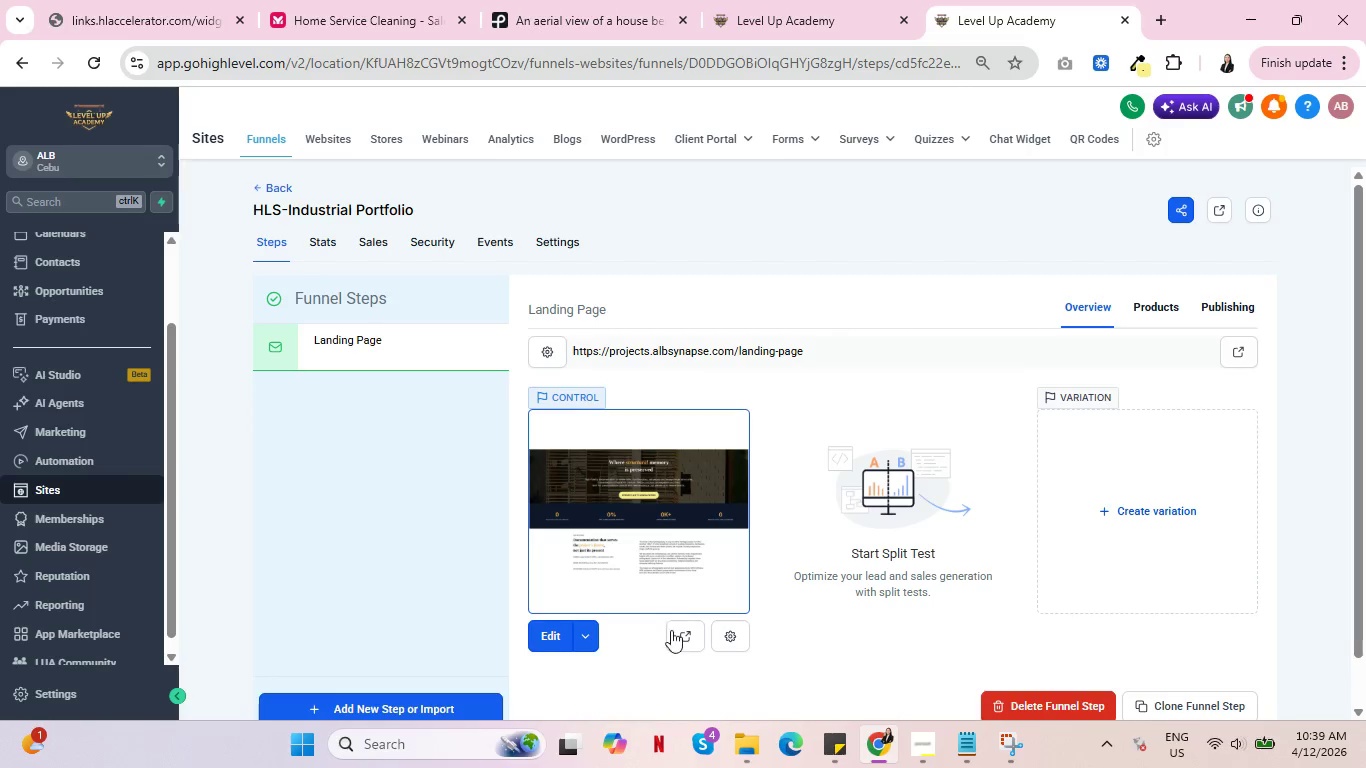 
left_click([695, 640])
 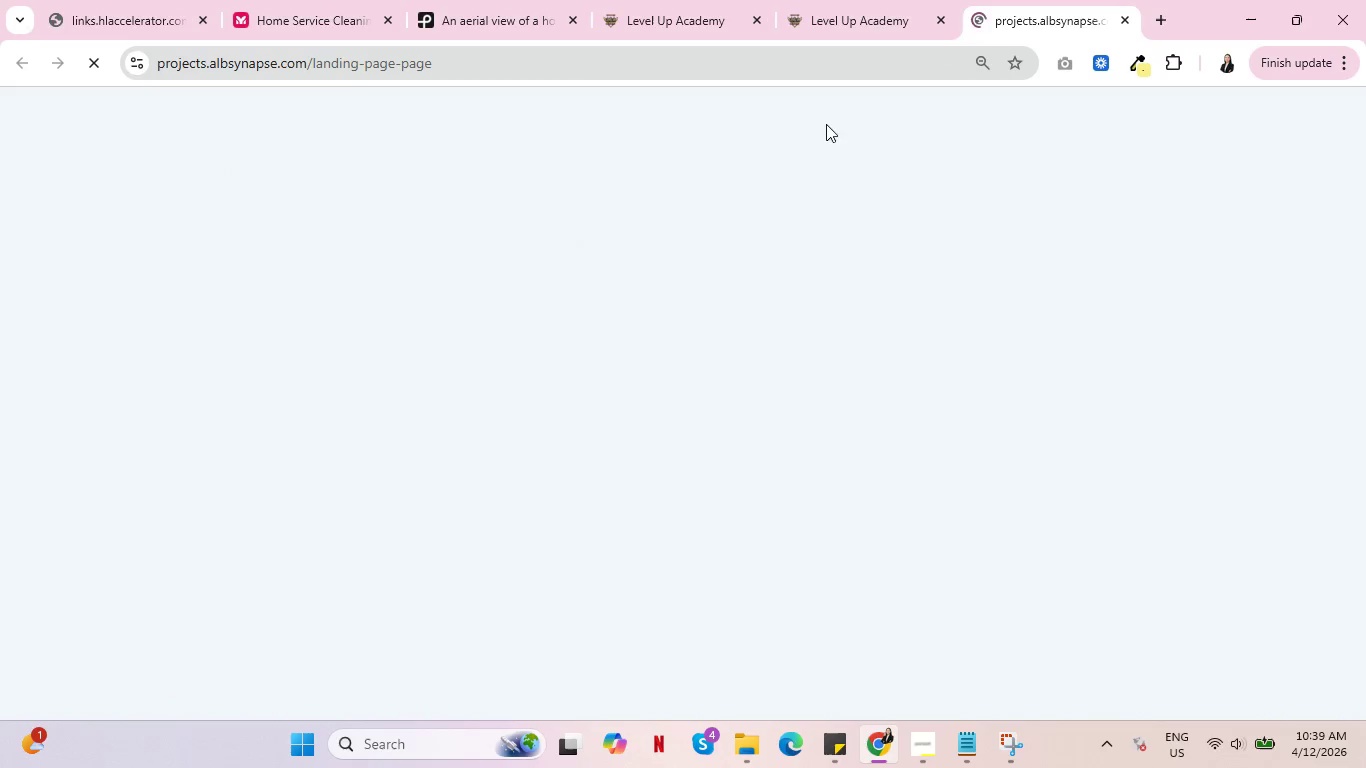 
left_click([852, 12])
 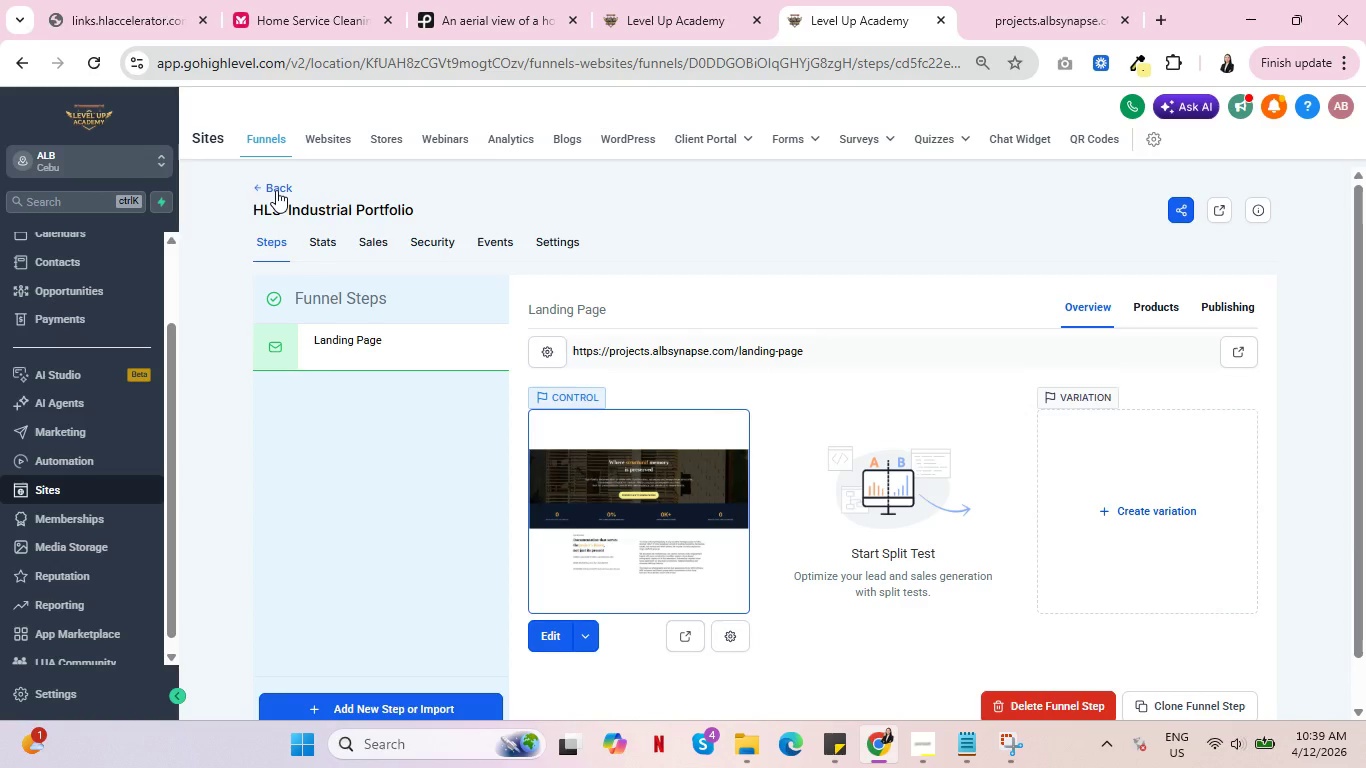 
left_click([273, 190])
 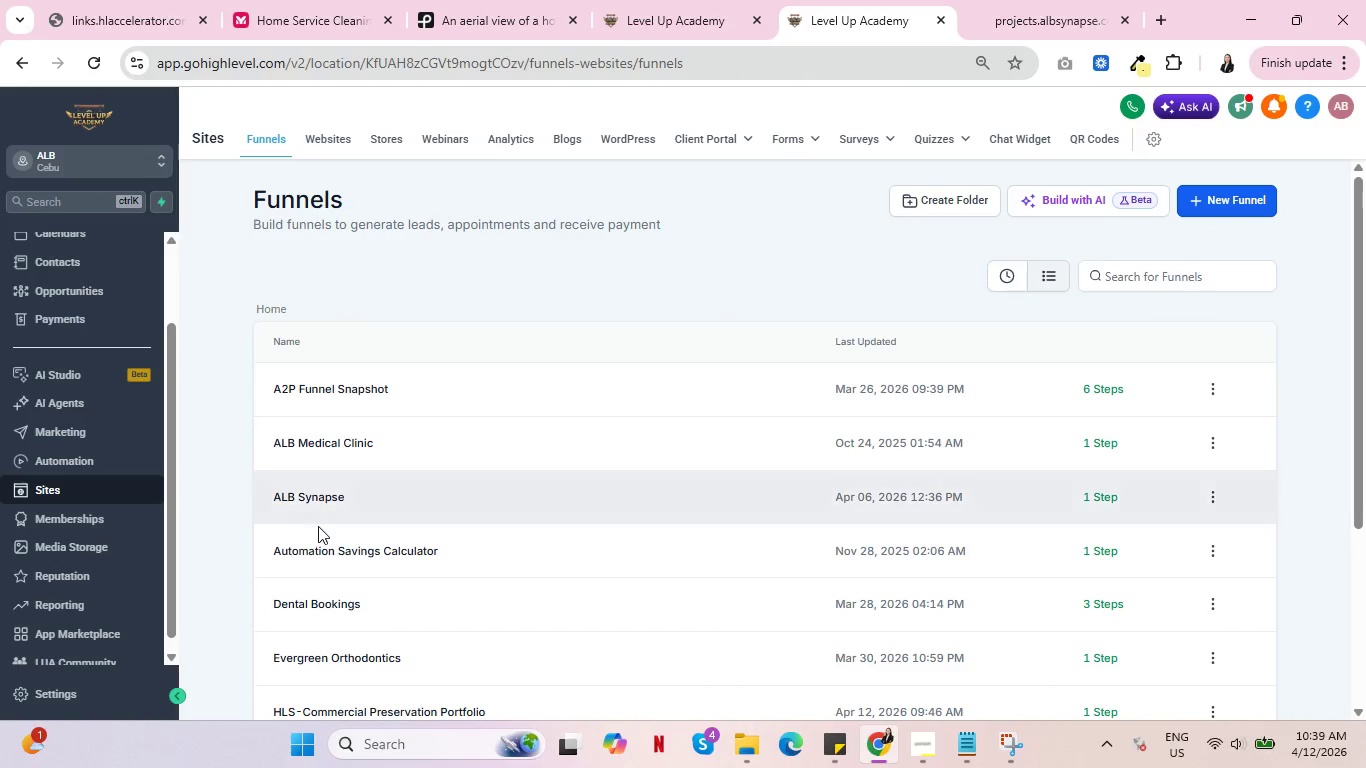 
scroll: coordinate [466, 504], scroll_direction: down, amount: 2.0
 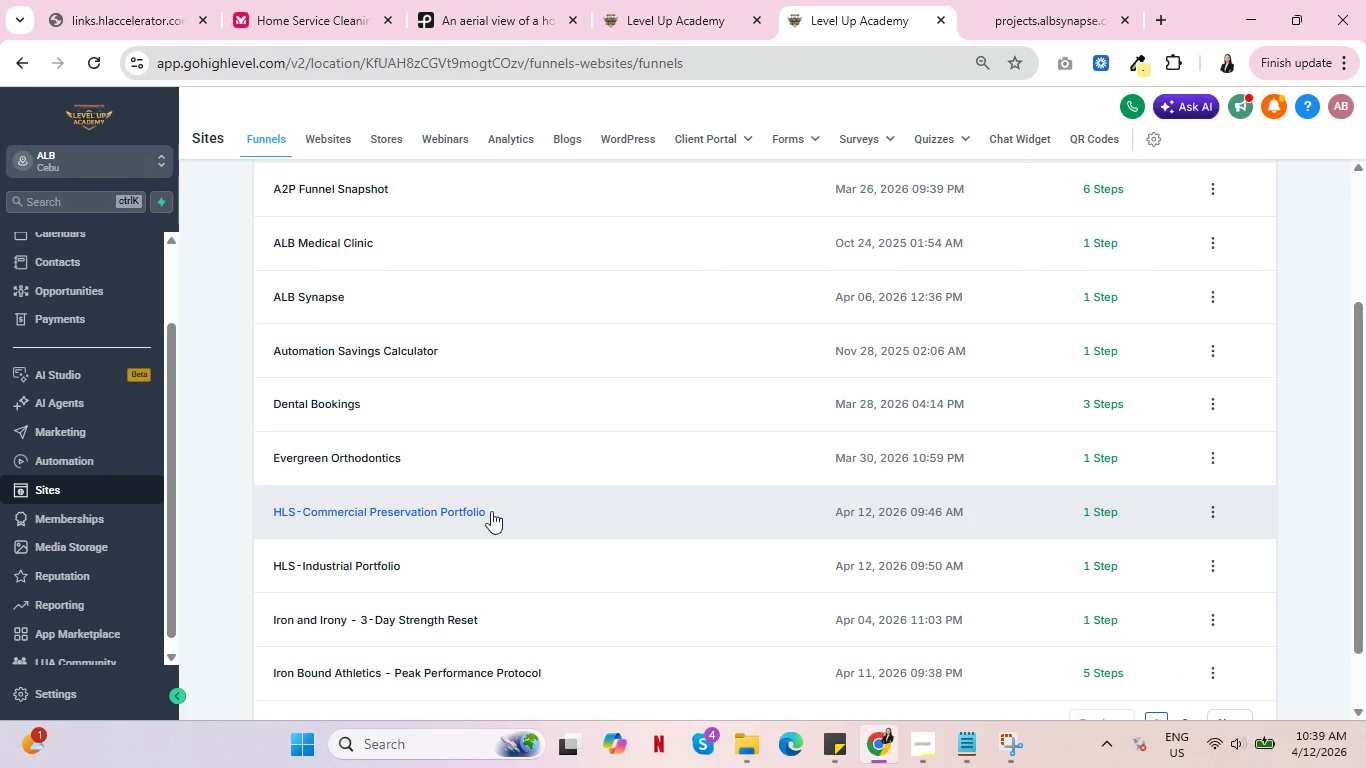 
left_click([474, 511])
 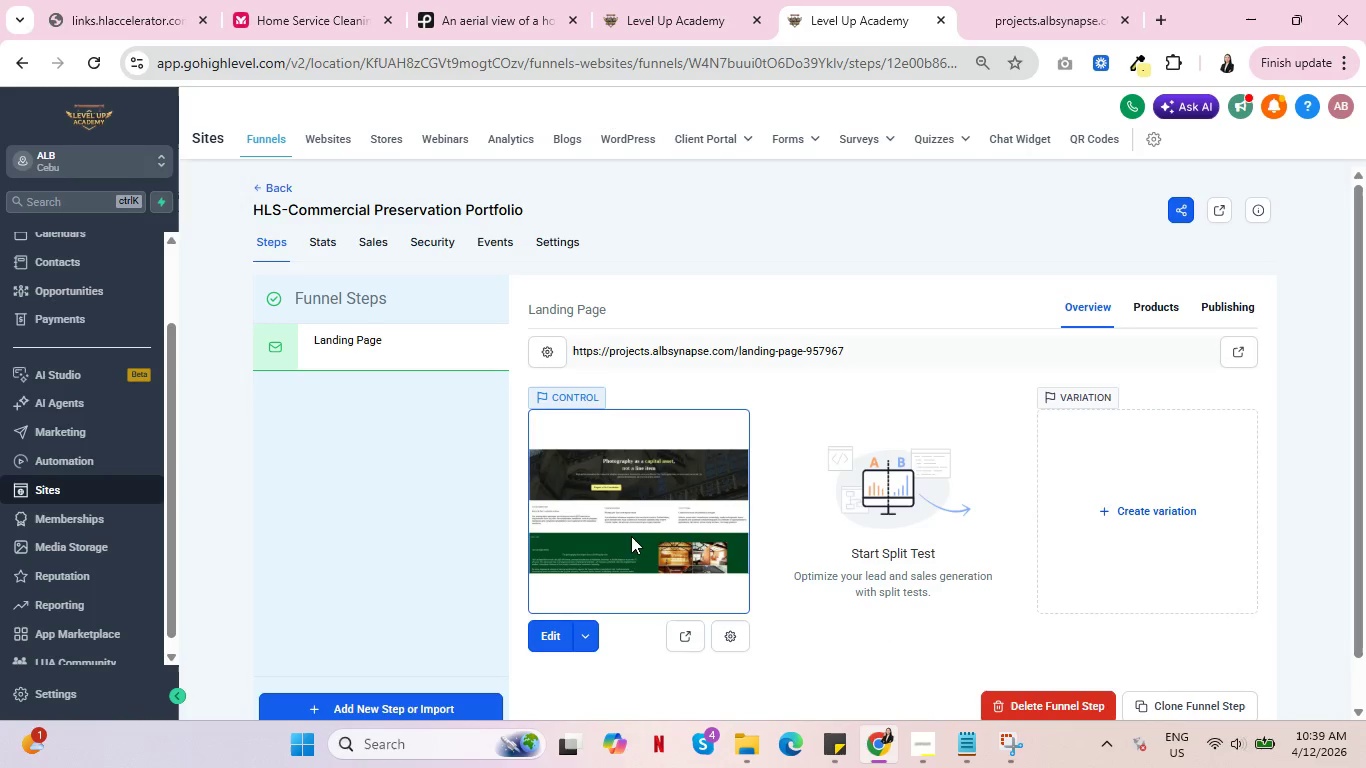 
left_click([689, 631])
 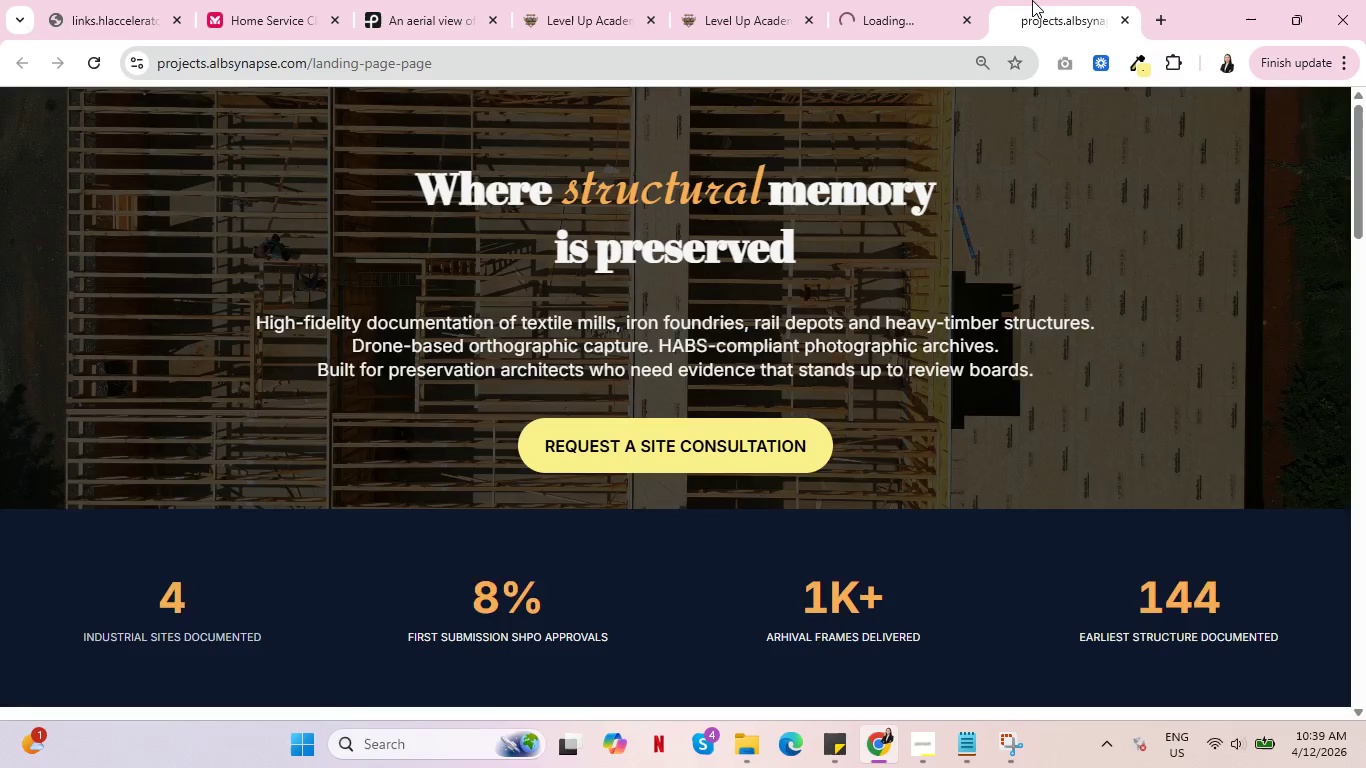 
double_click([892, 0])
 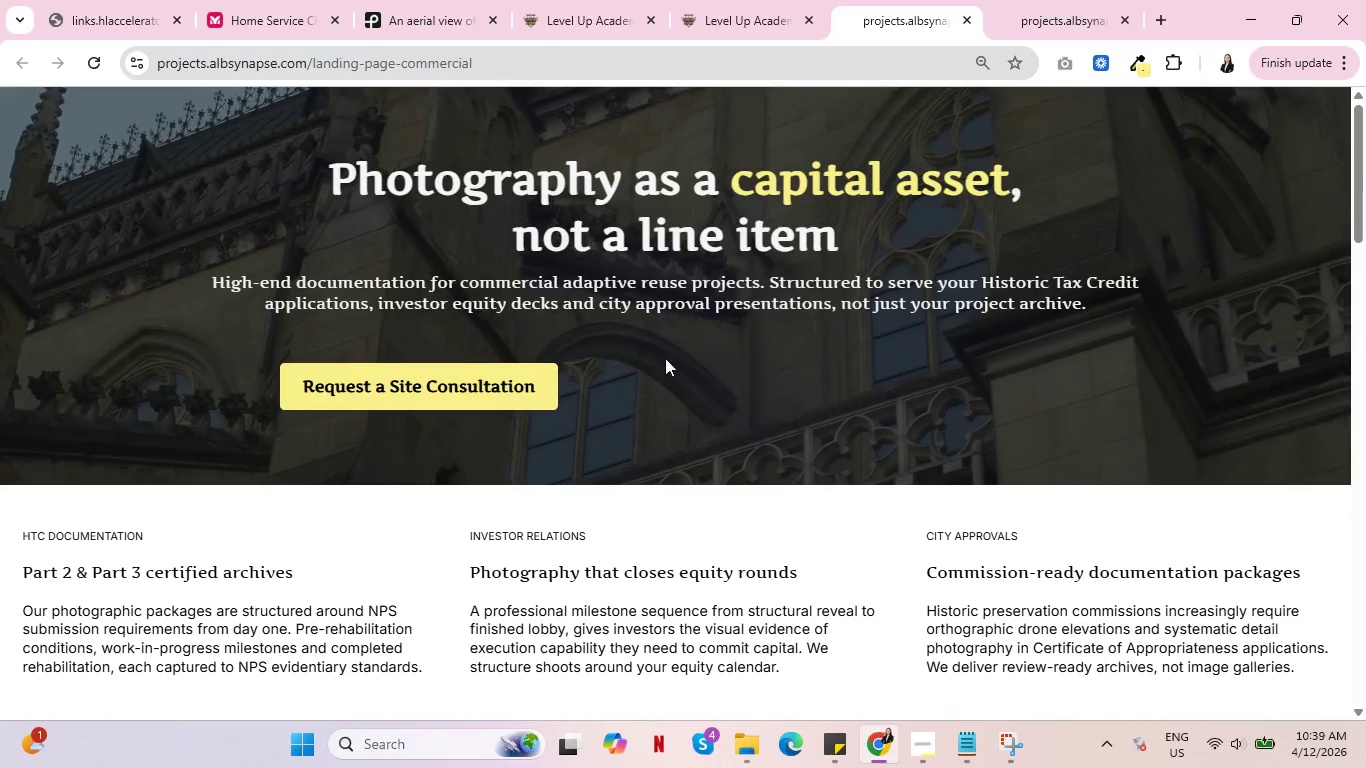 
scroll: coordinate [607, 430], scroll_direction: down, amount: 6.0
 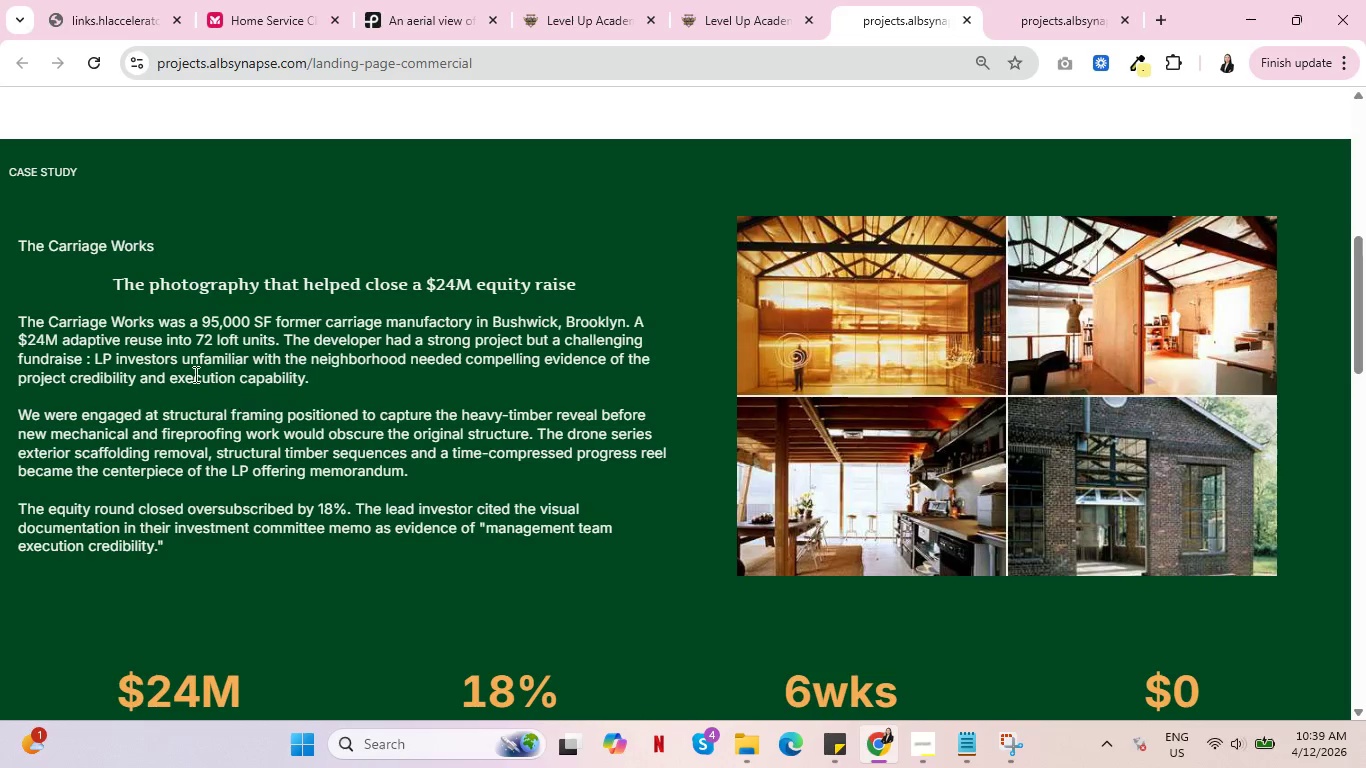 
left_click_drag(start_coordinate=[48, 316], to_coordinate=[151, 322])
 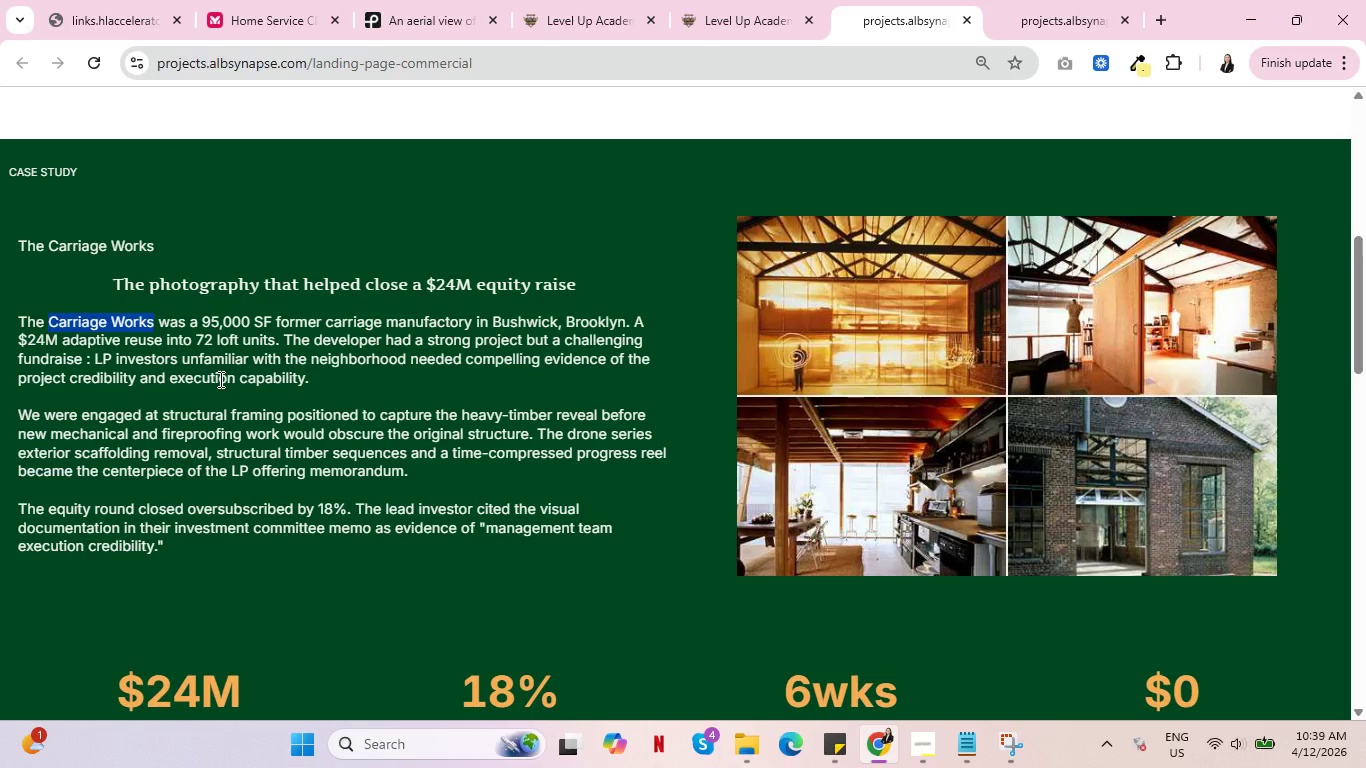 
key(Control+C)
 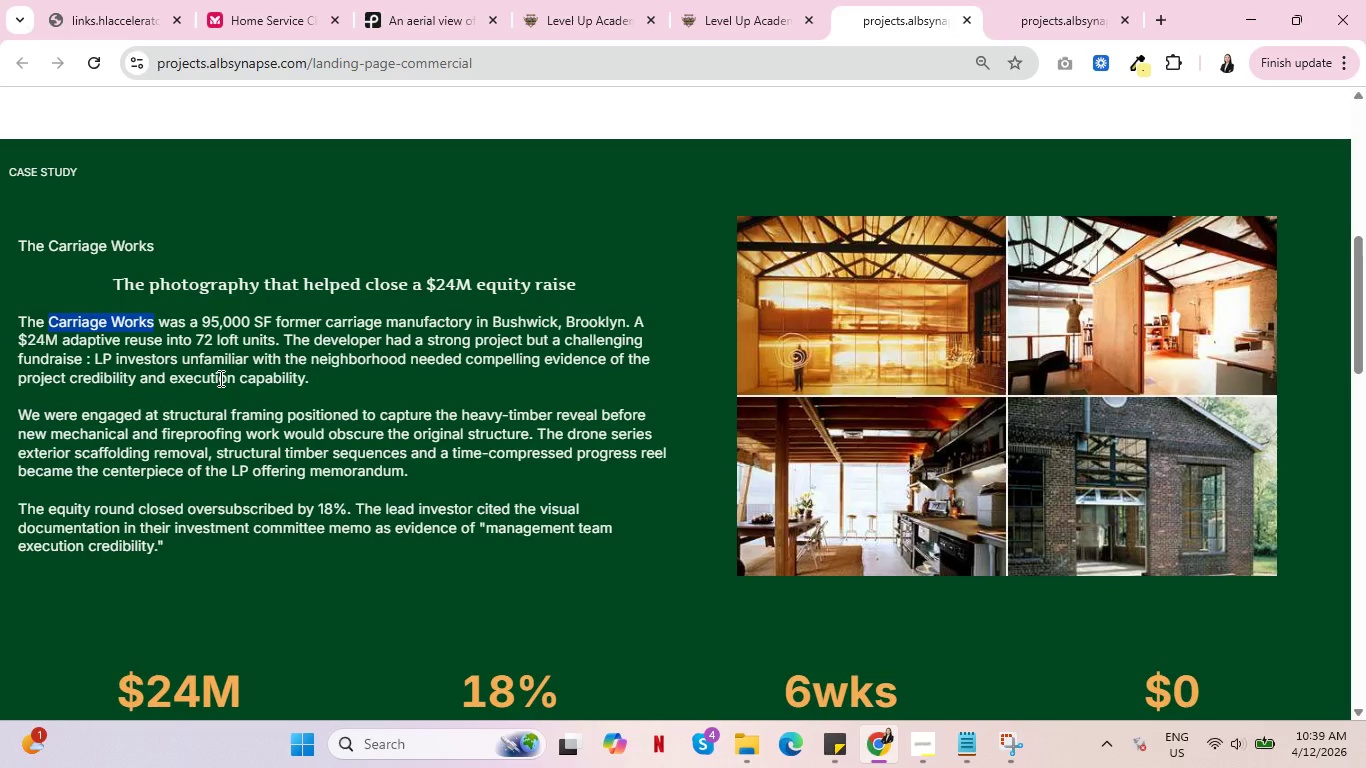 
key(Control+C)
 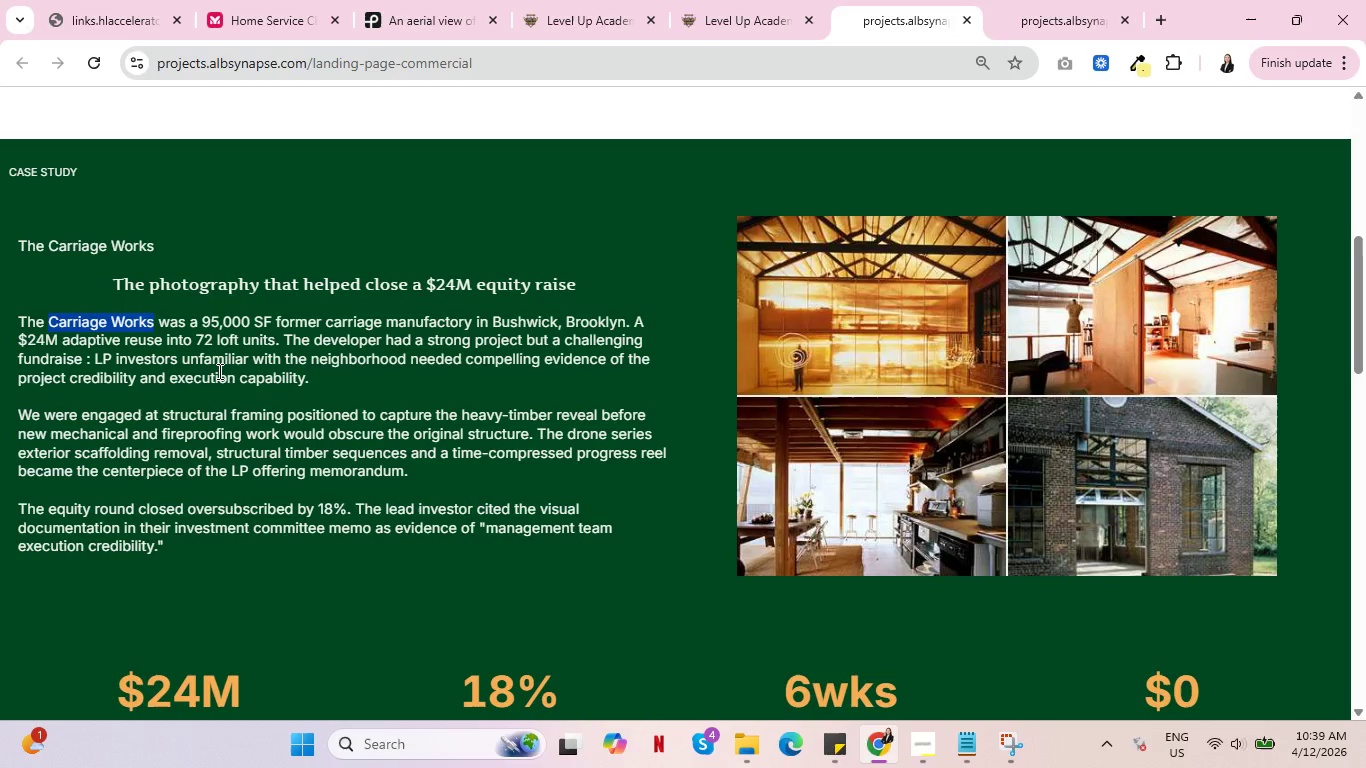 
wait(5.7)
 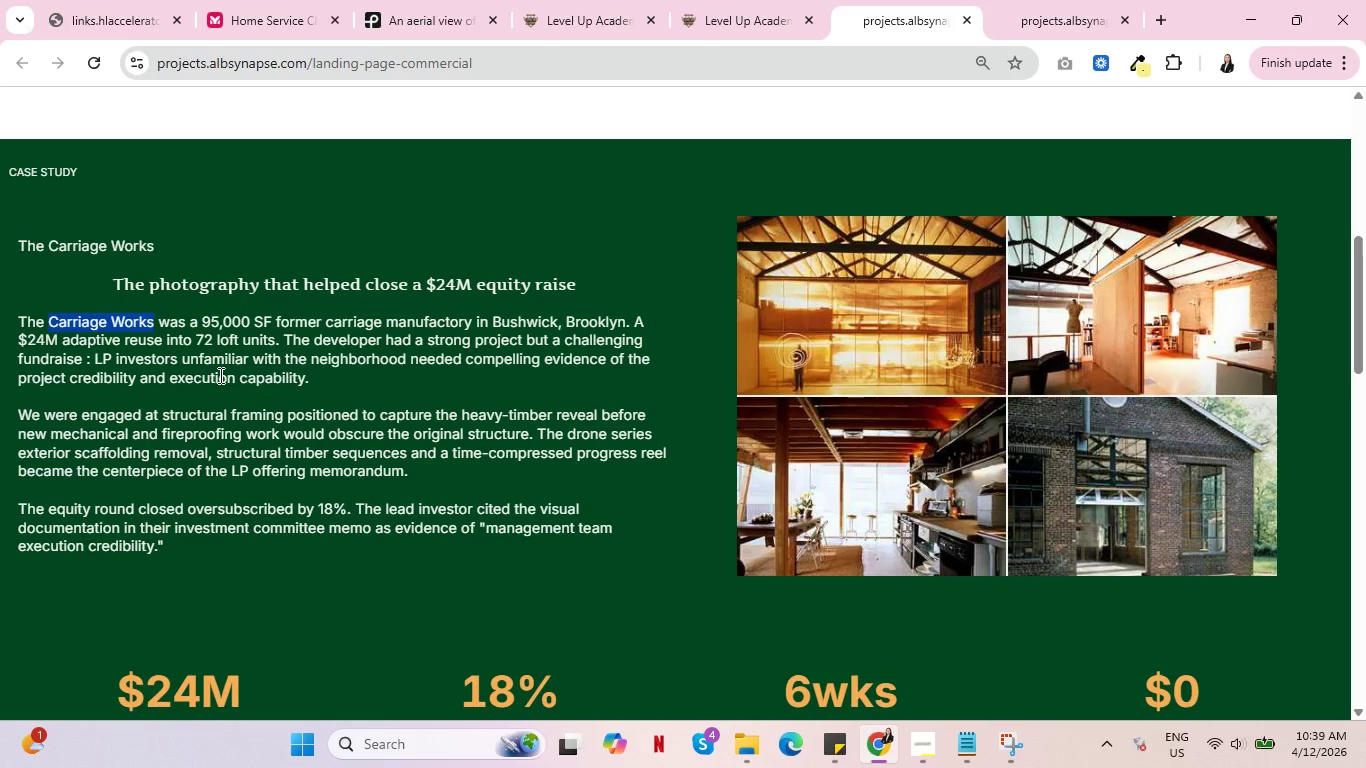 
double_click([558, 0])
 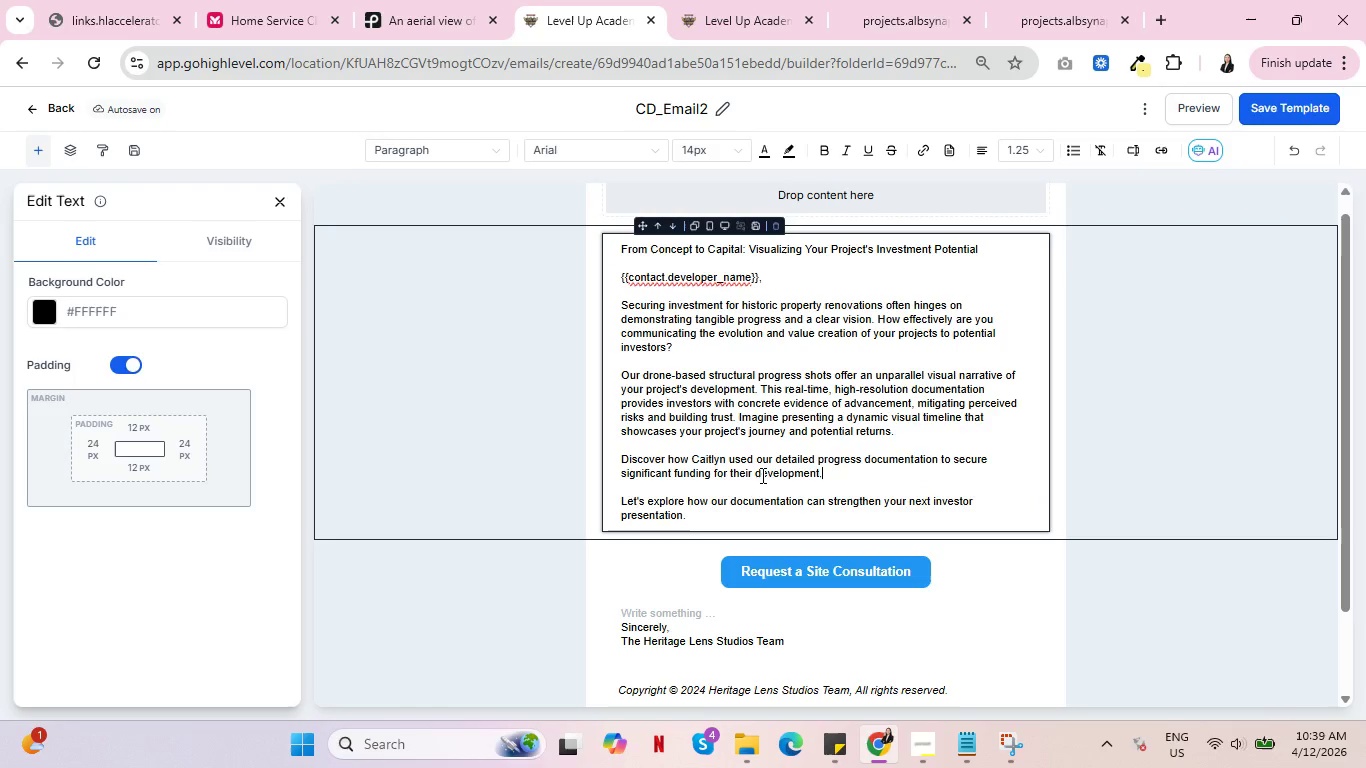 
left_click([757, 472])
 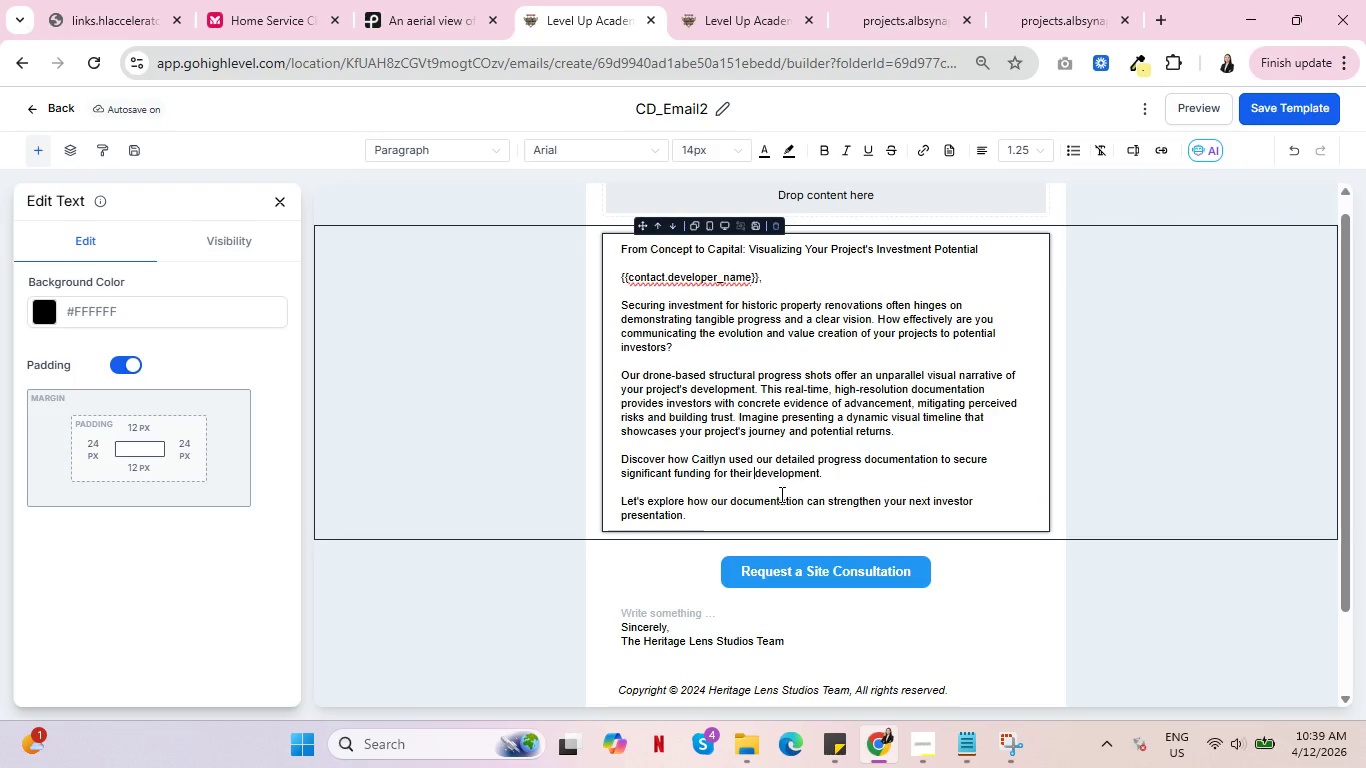 
key(Control+V)
 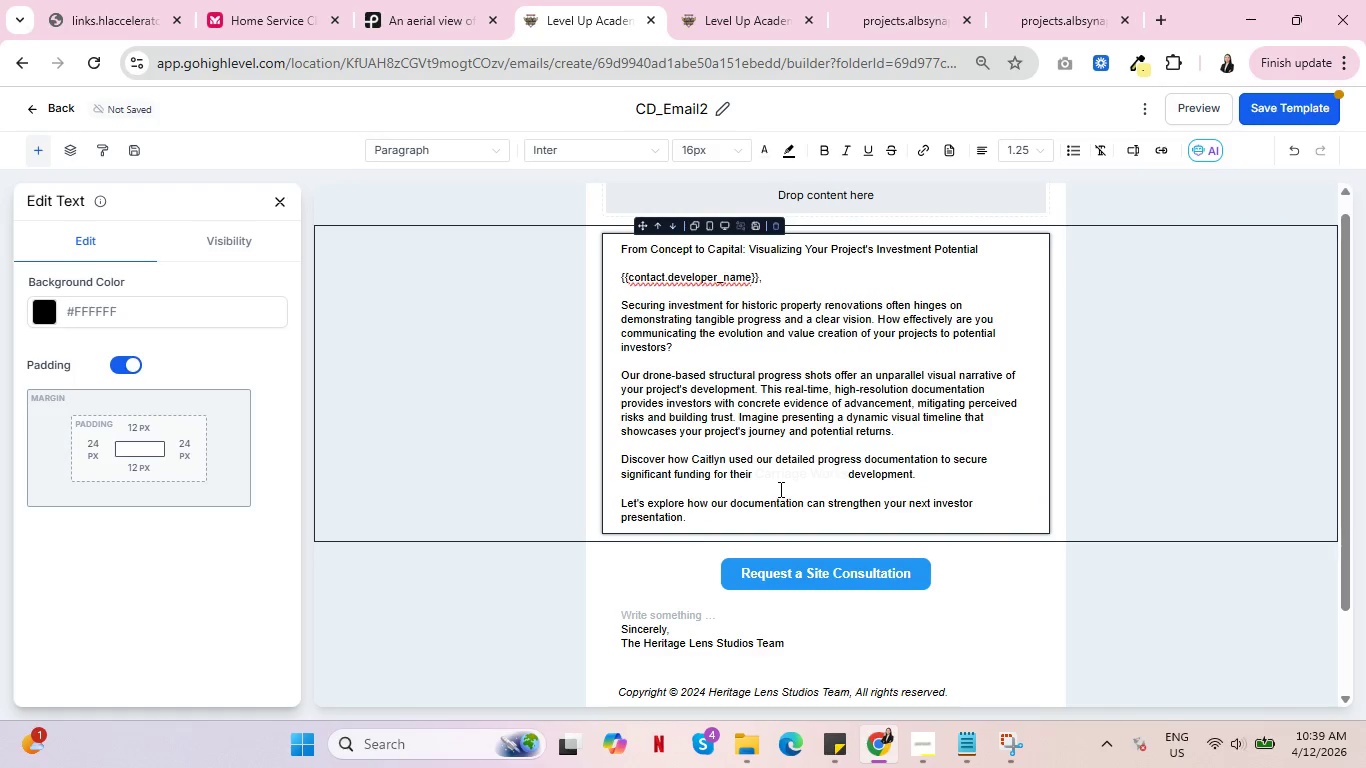 
key(Control+Z)
 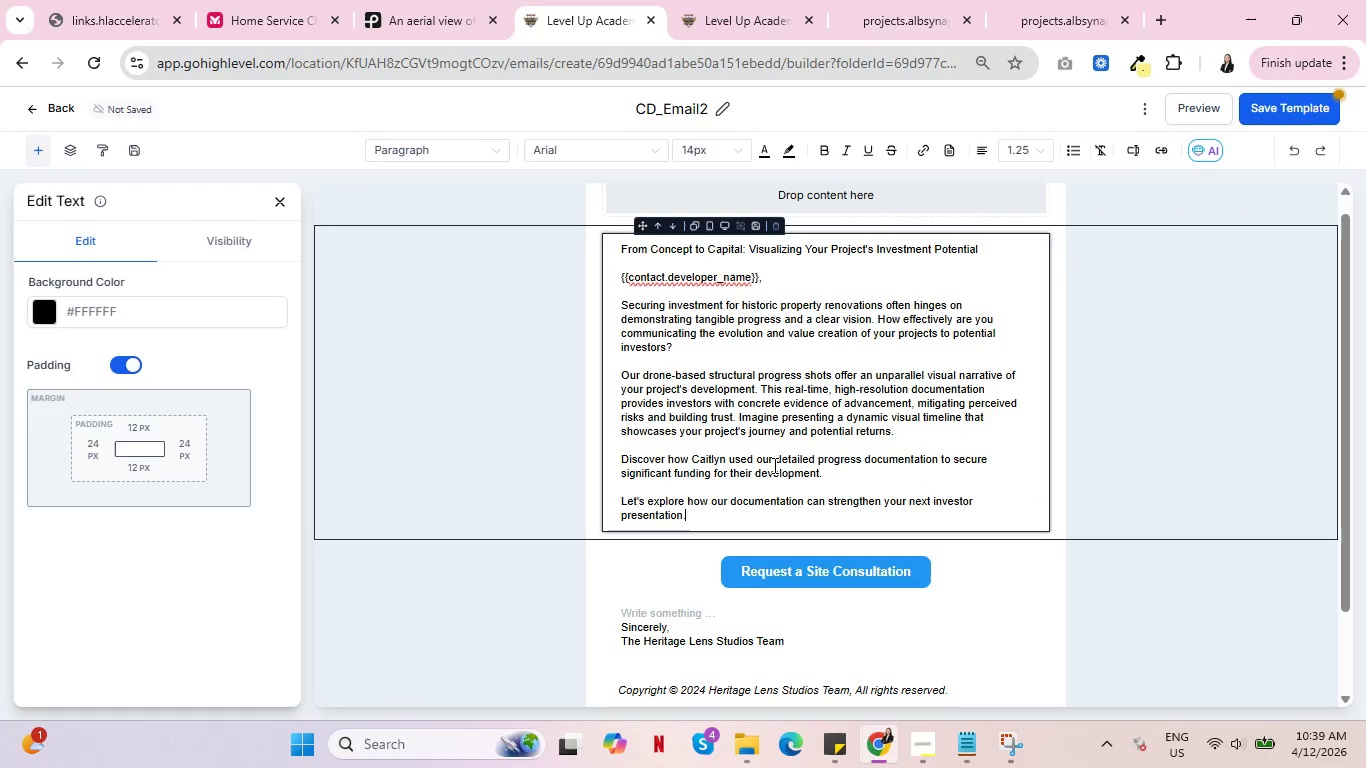 
left_click([755, 469])
 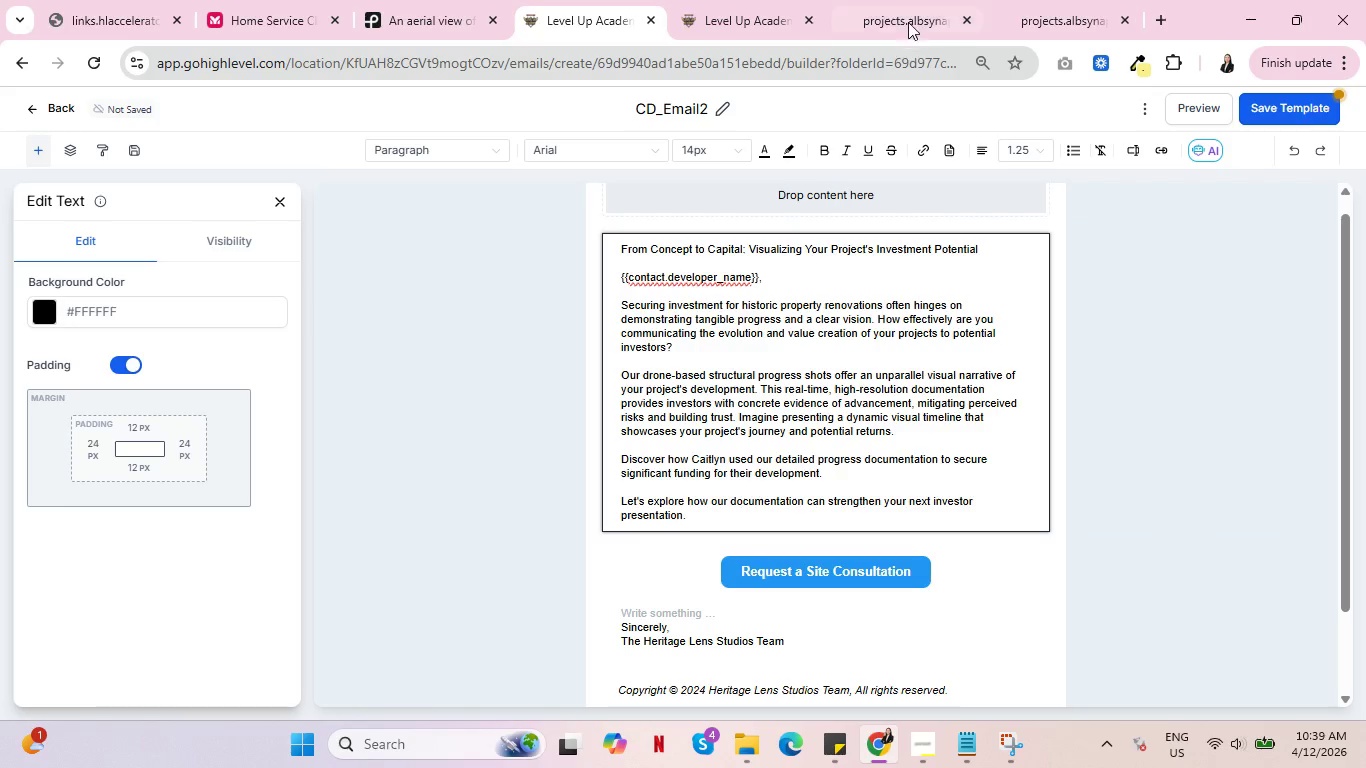 
left_click([912, 0])
 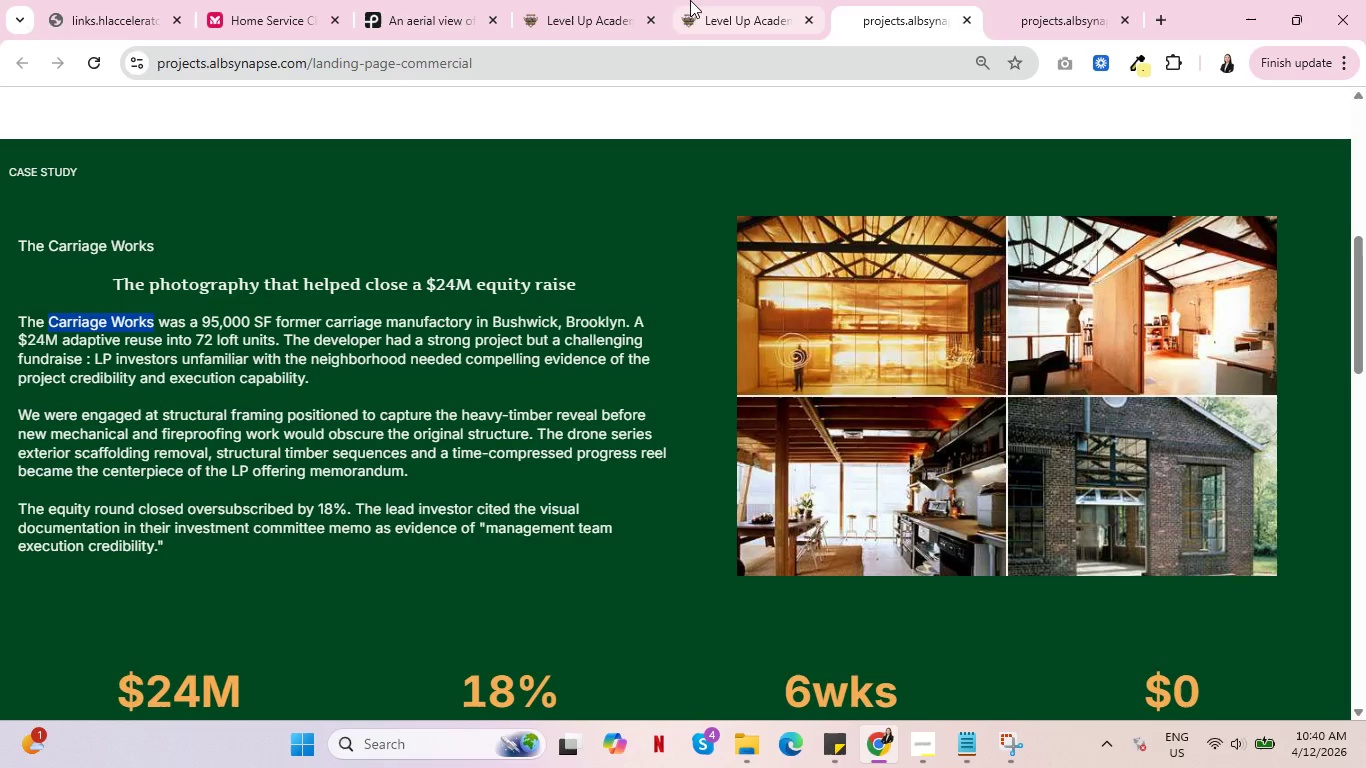 
left_click([604, 0])
 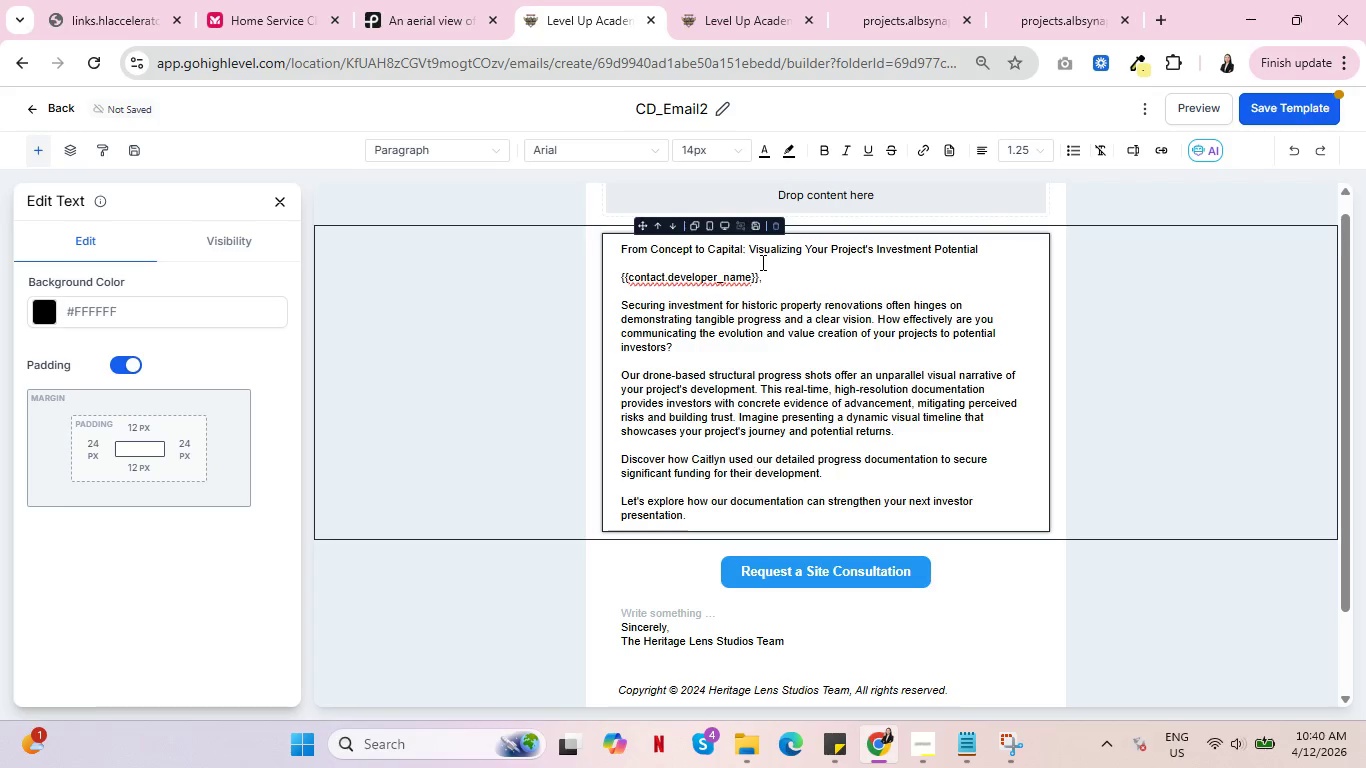 
type(Carriage Work )
key(Backspace)
type( project )
 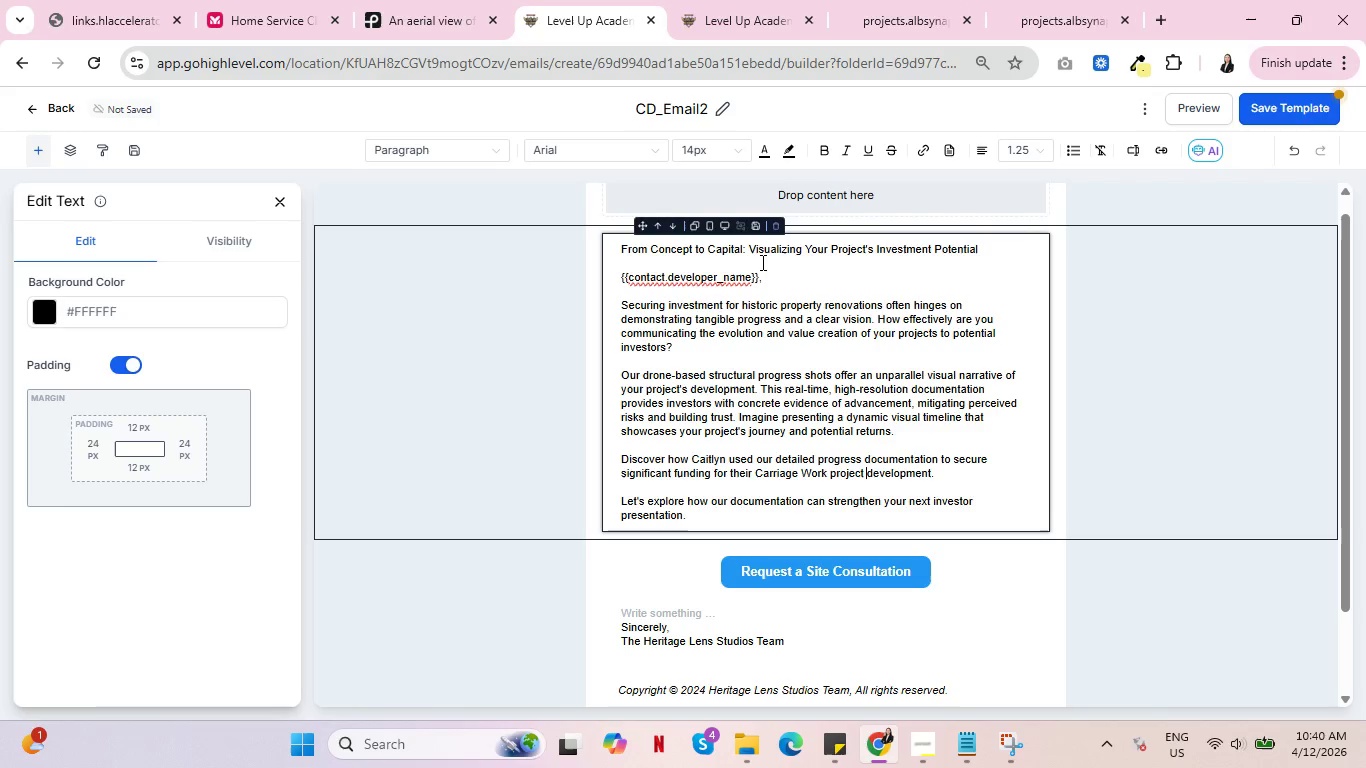 
wait(6.42)
 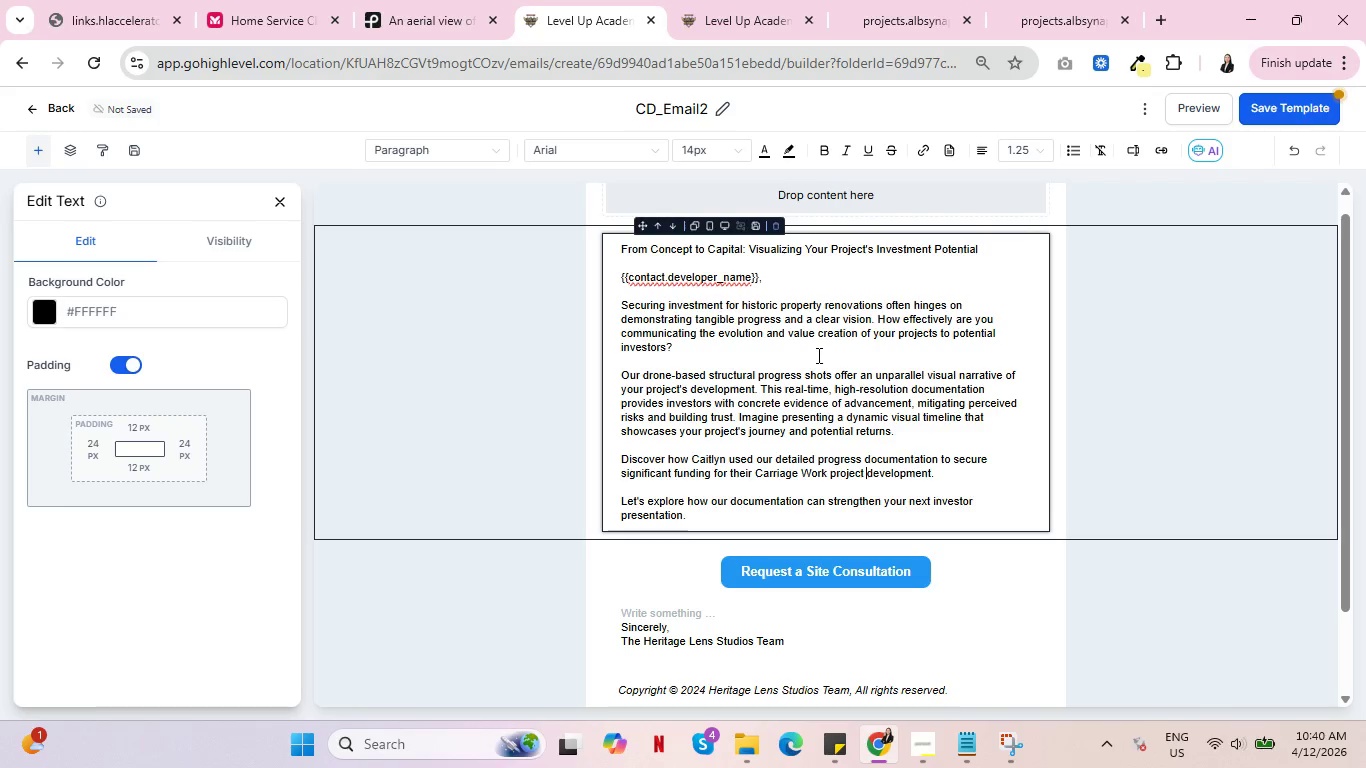 
double_click([943, 472])
 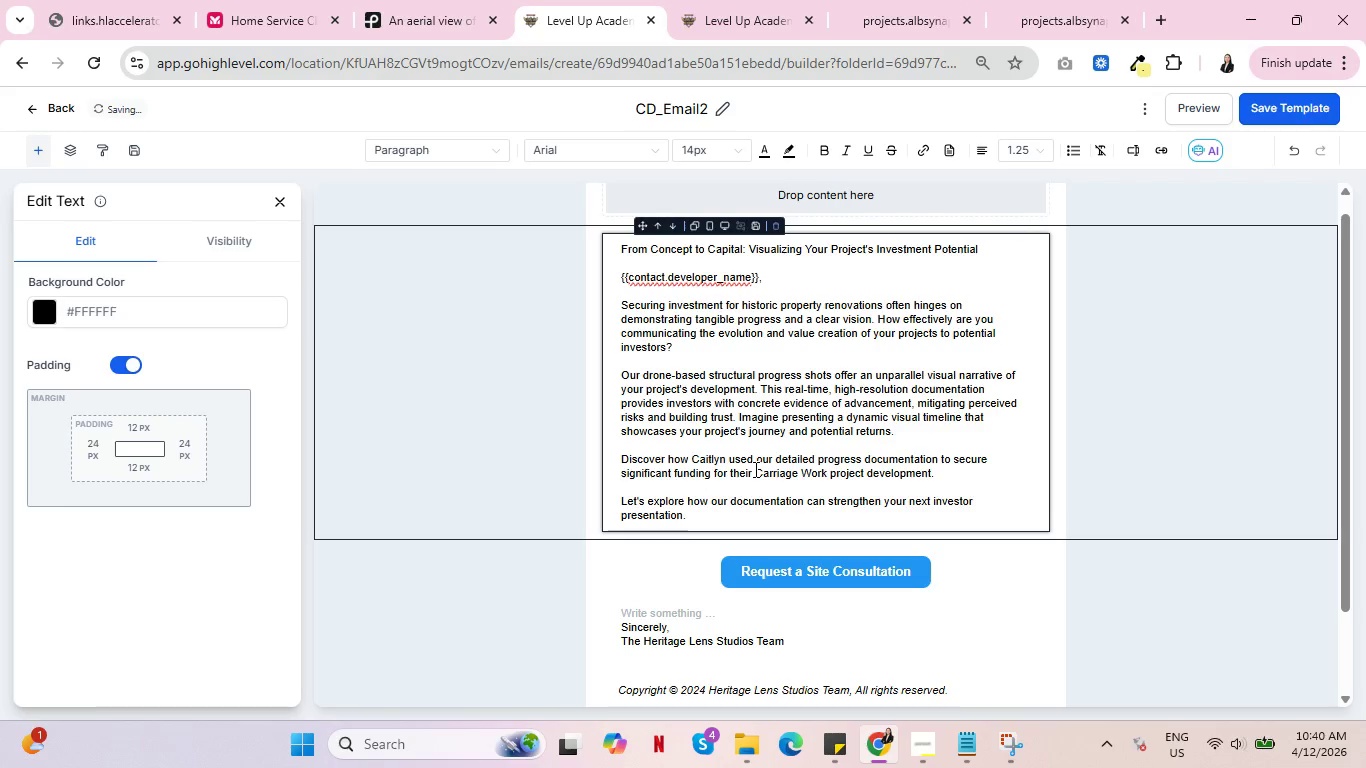 
left_click_drag(start_coordinate=[754, 469], to_coordinate=[826, 467])
 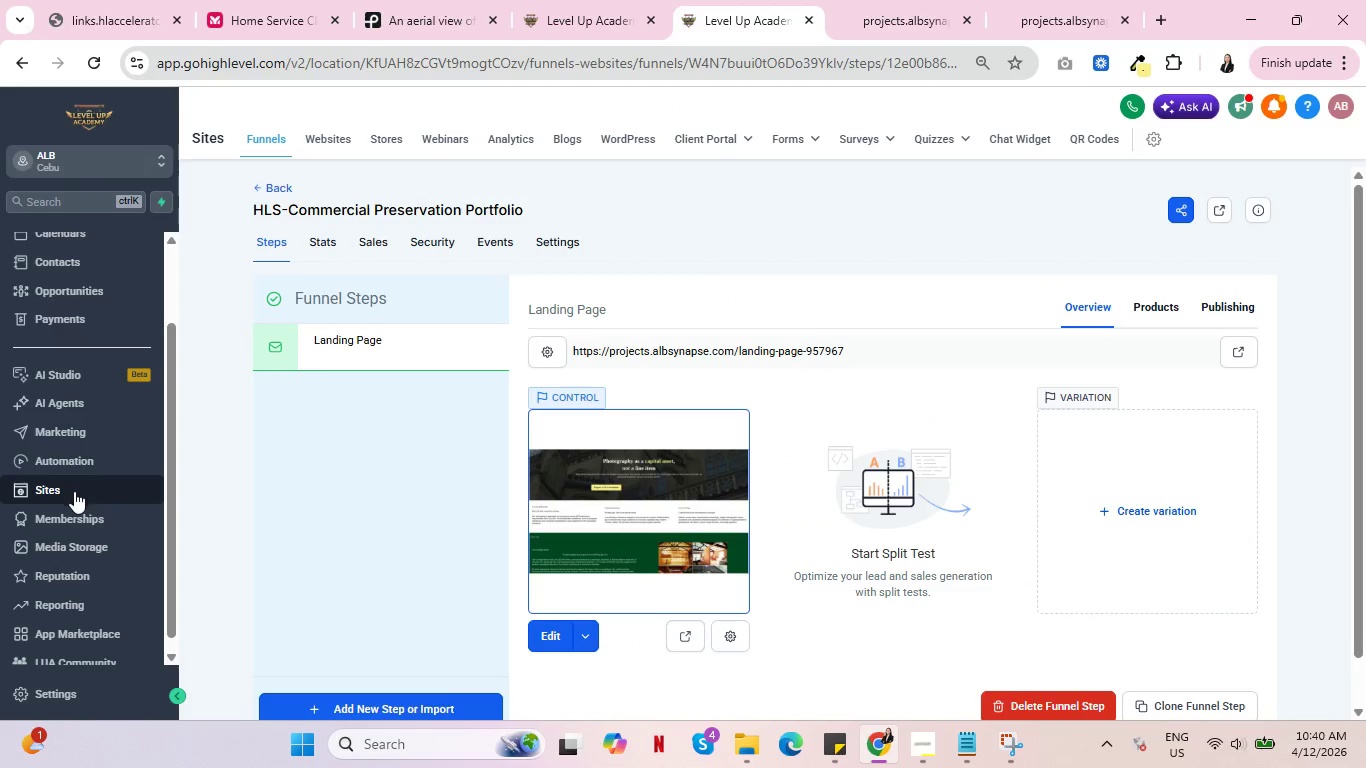 
left_click([76, 518])
 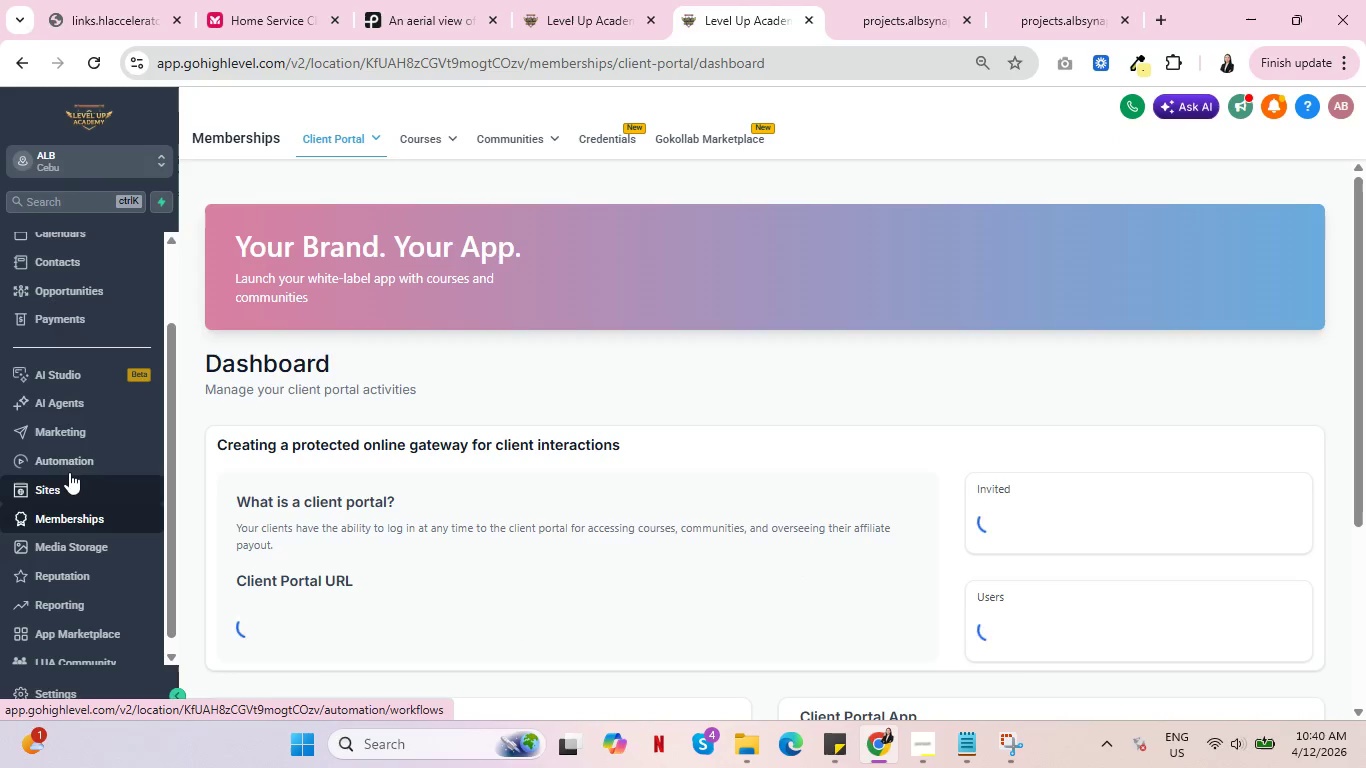 
left_click([60, 426])
 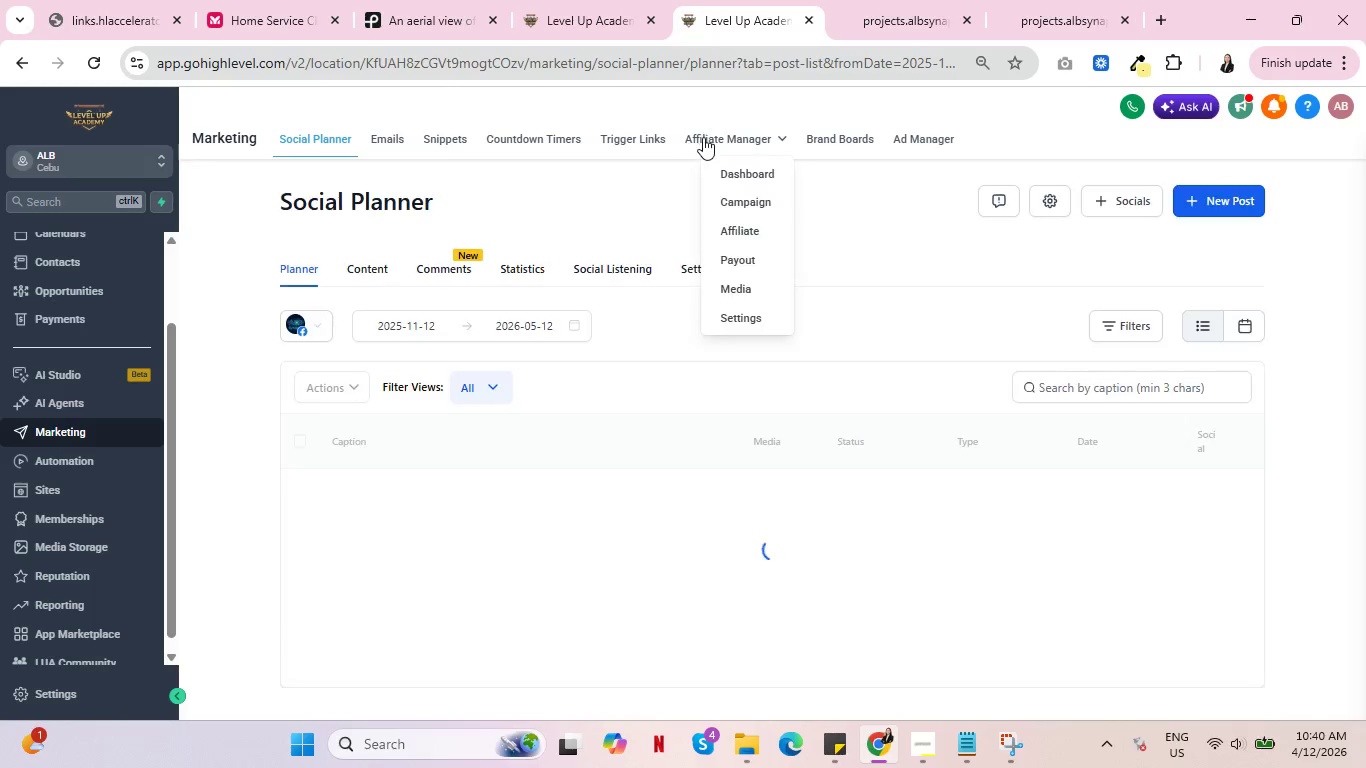 
left_click([621, 135])
 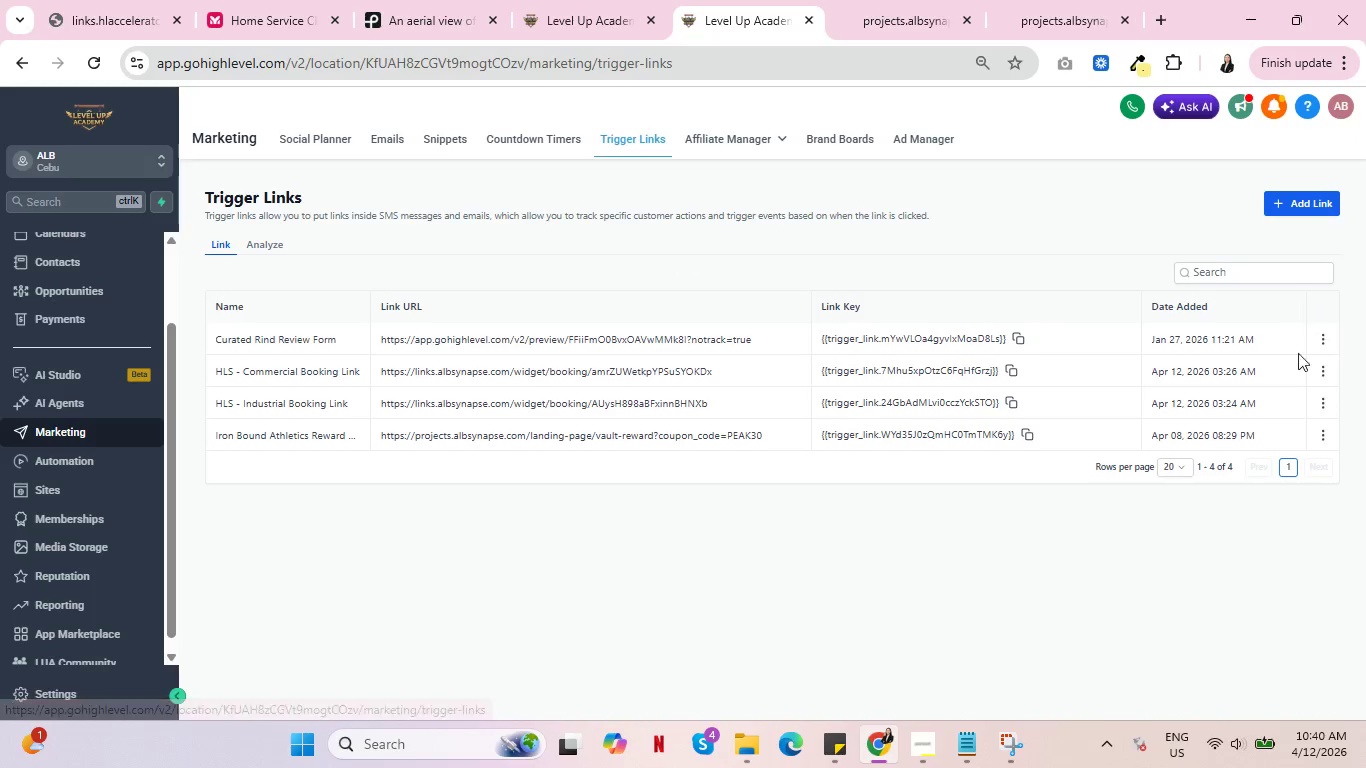 
left_click([1301, 194])
 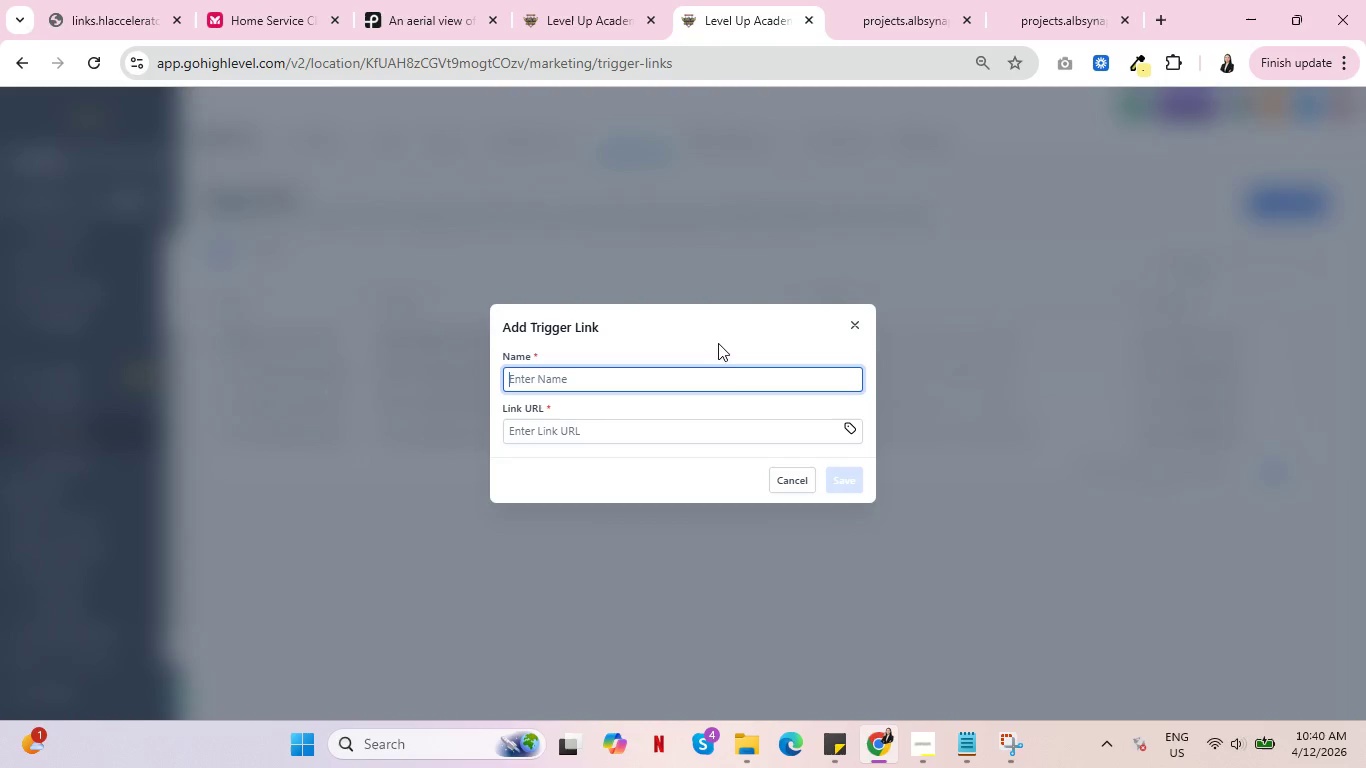 
left_click([710, 369])
 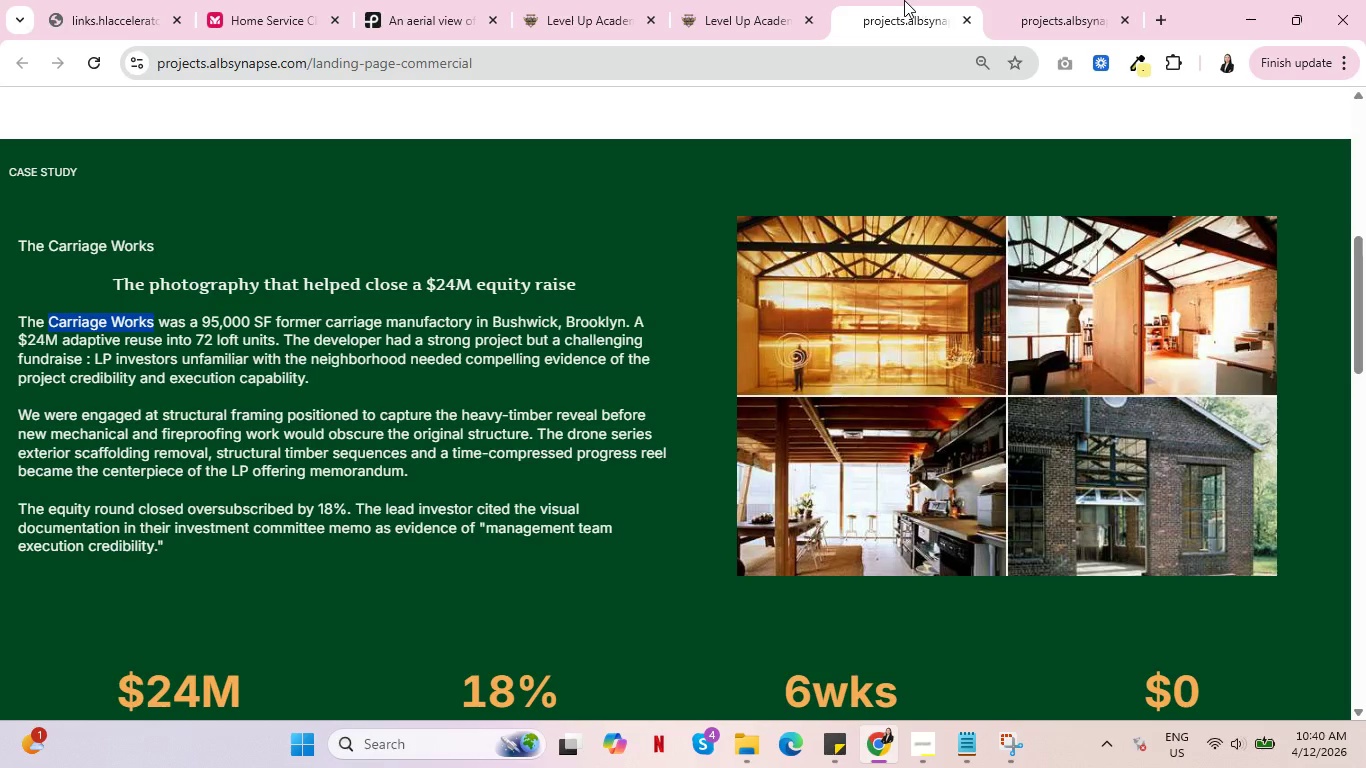 
scroll: coordinate [1090, 399], scroll_direction: up, amount: 13.0
 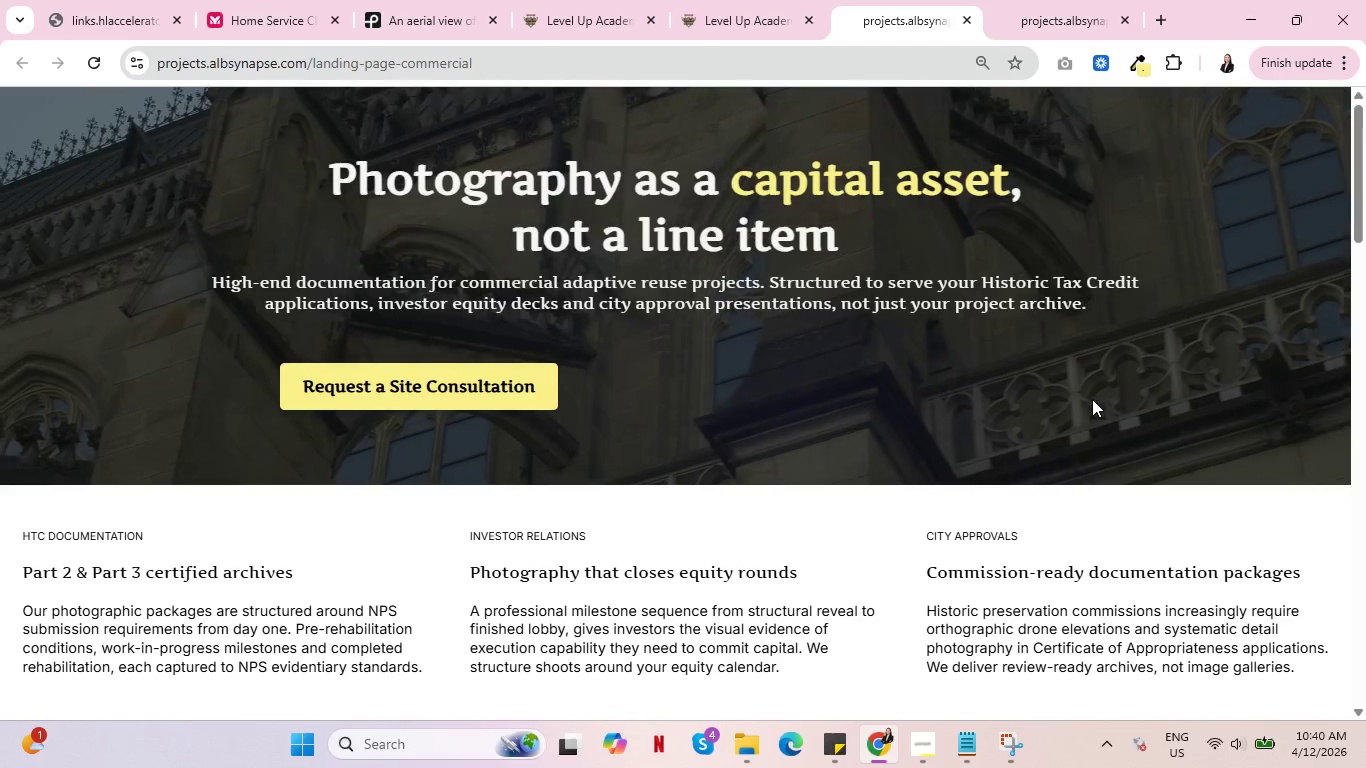 
mouse_move([760, 67])
 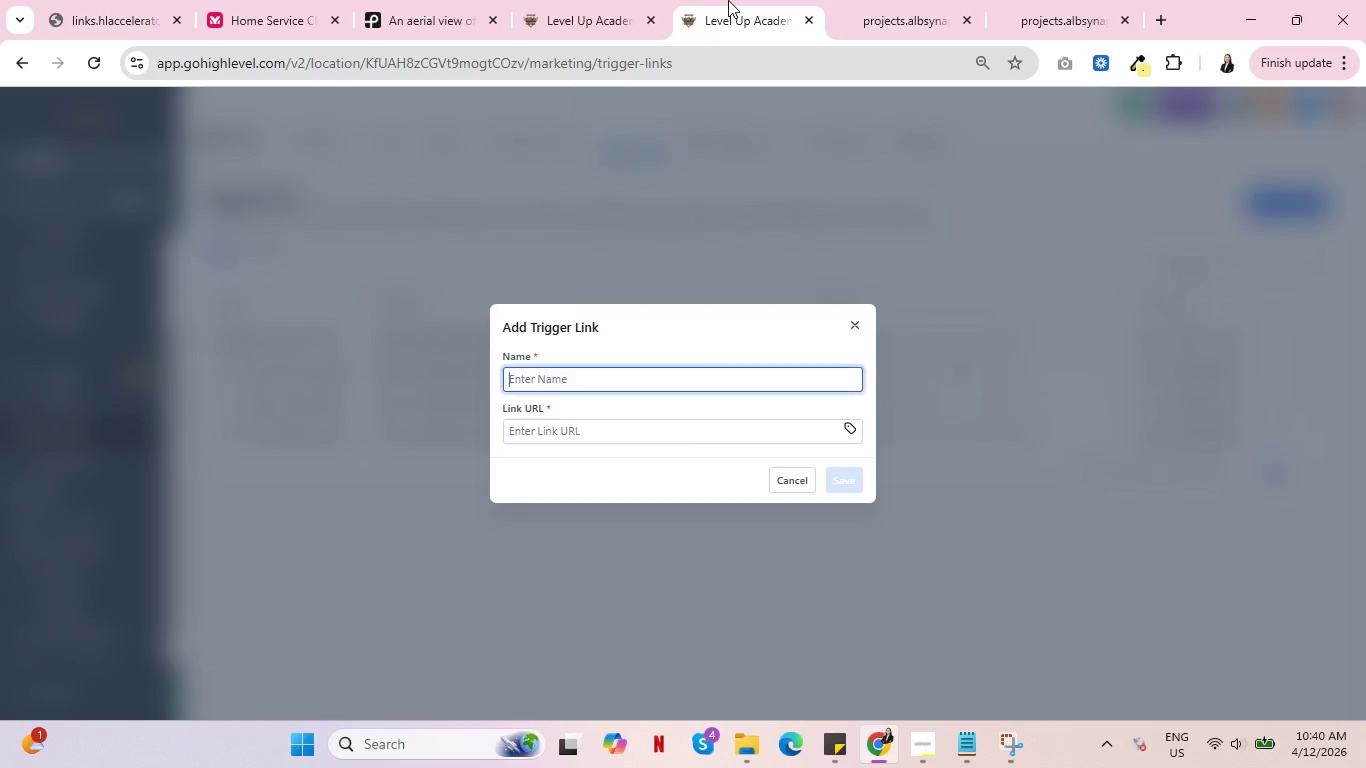 
type(Commercial Documentation)
 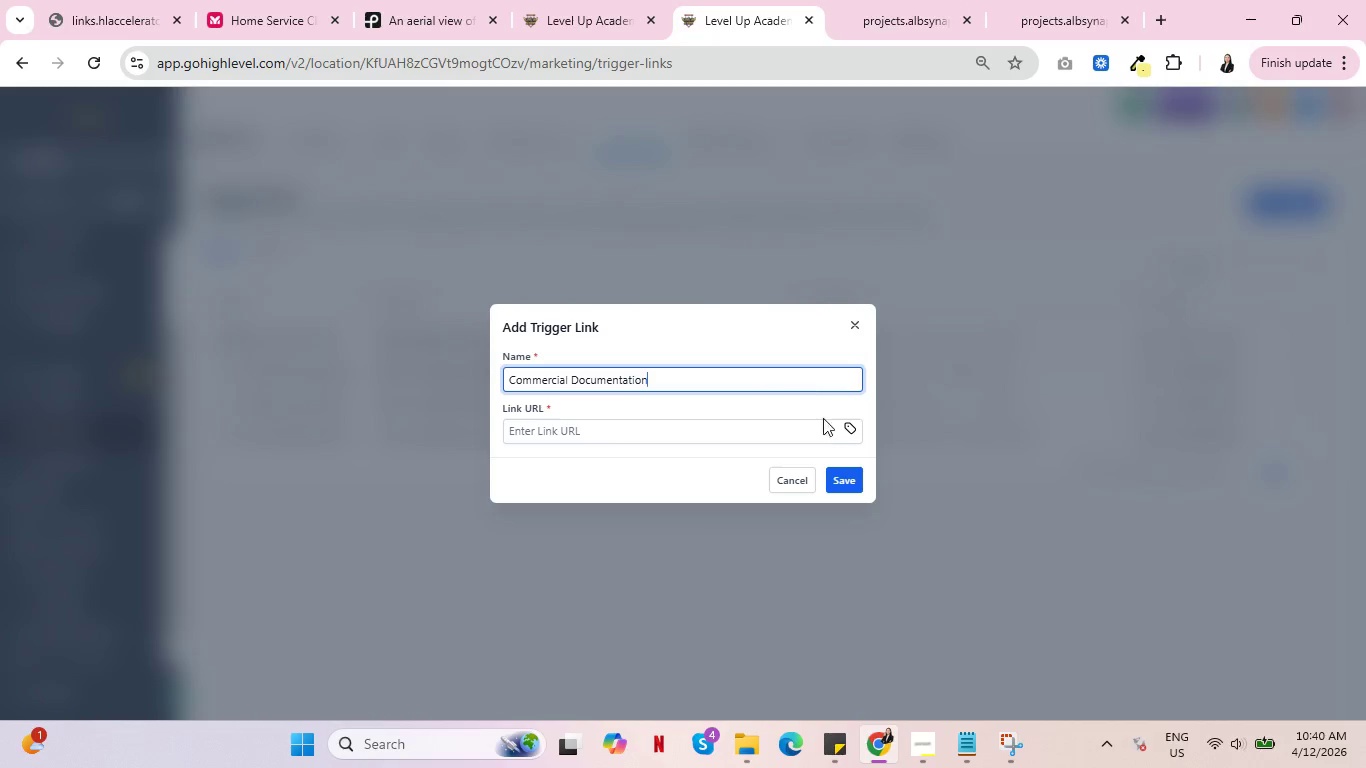 
left_click([850, 432])
 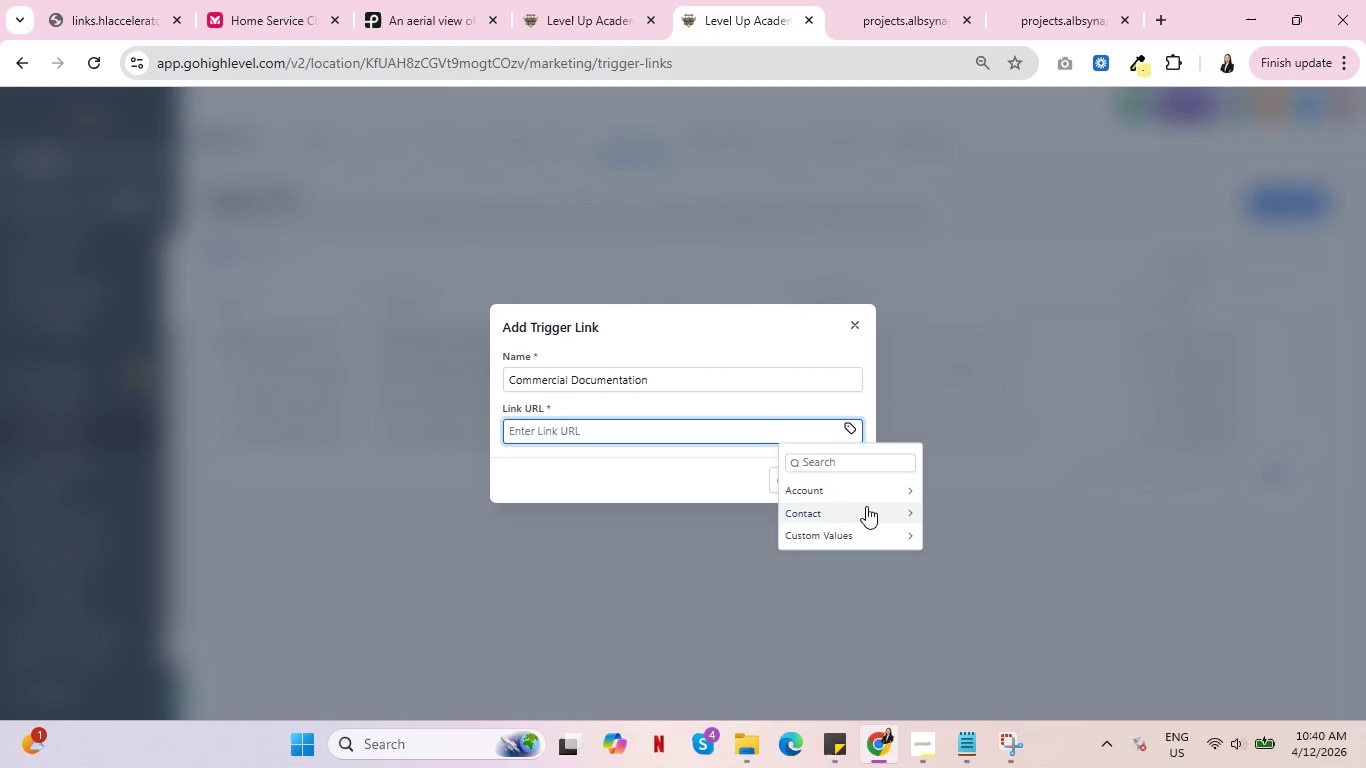 
left_click([866, 507])
 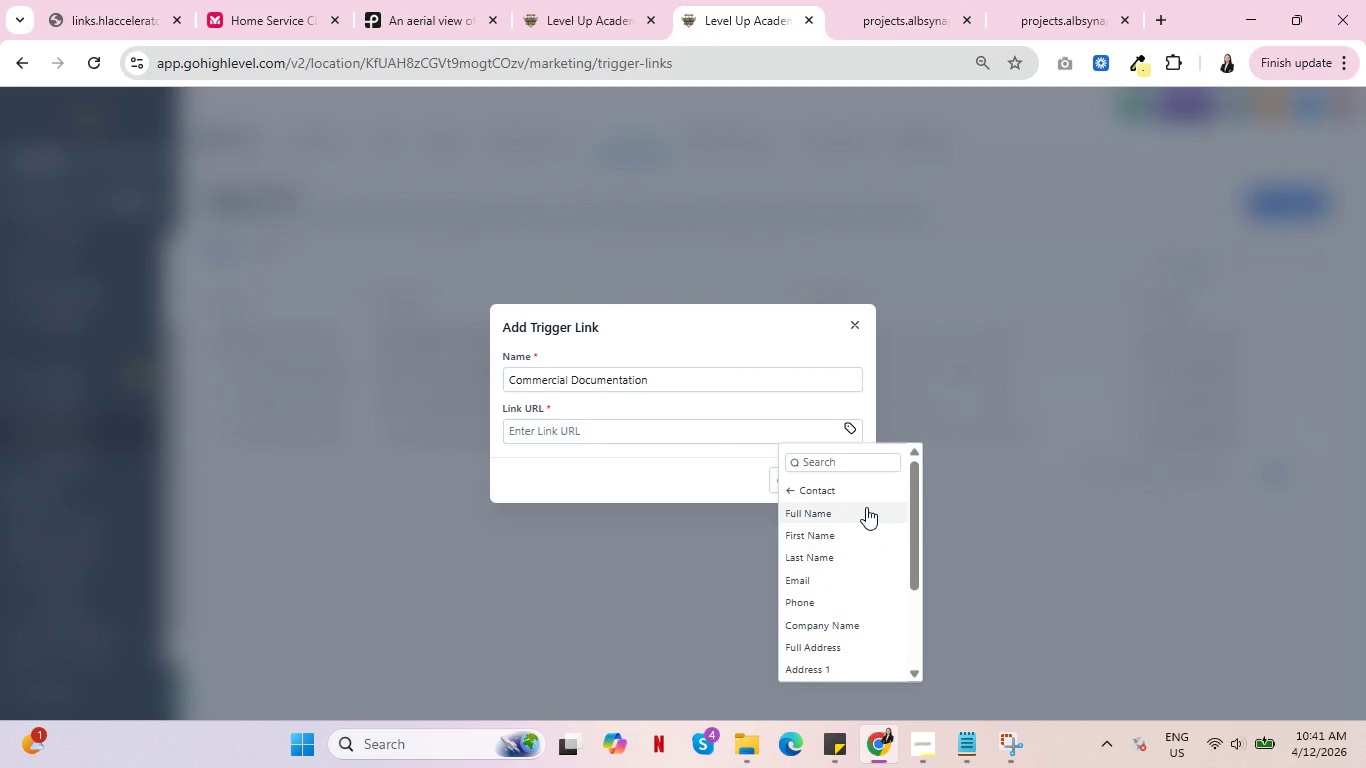 
scroll: coordinate [860, 514], scroll_direction: down, amount: 4.0
 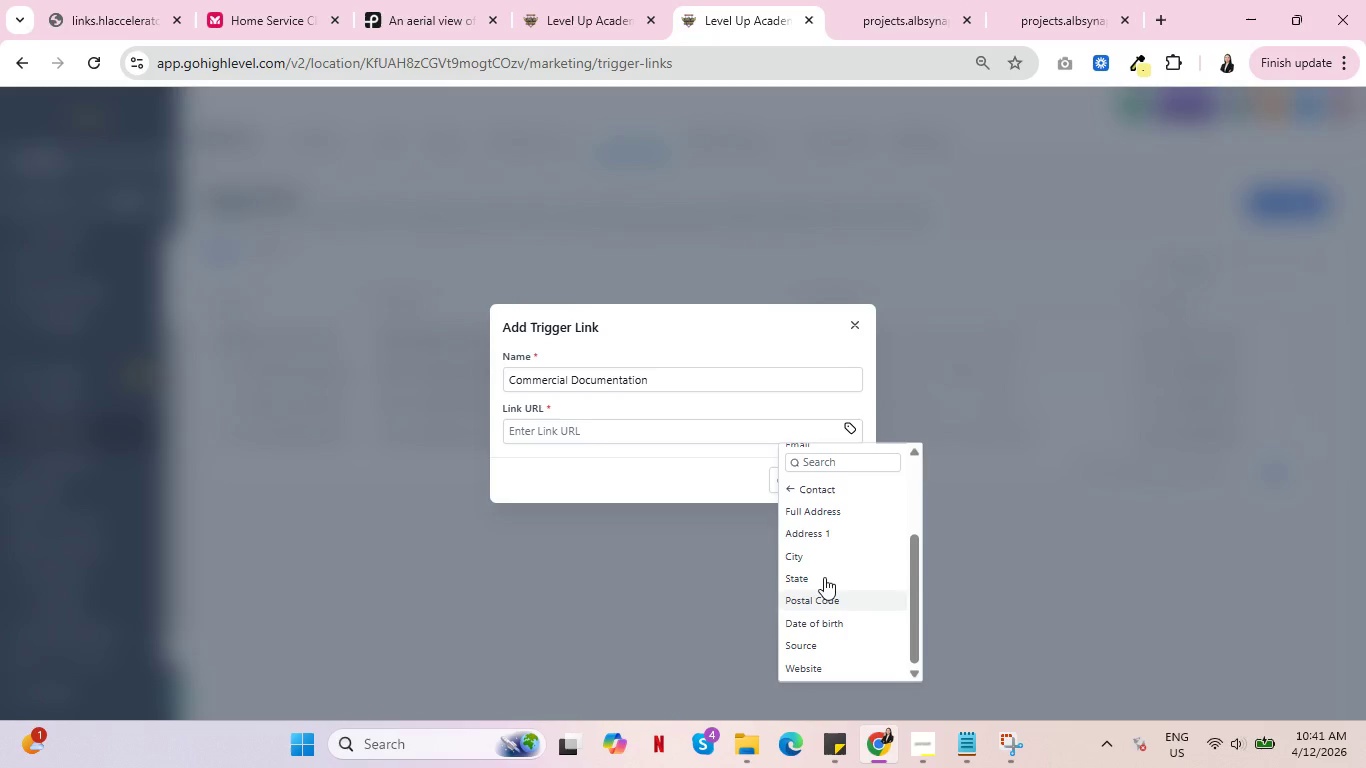 
left_click([789, 487])
 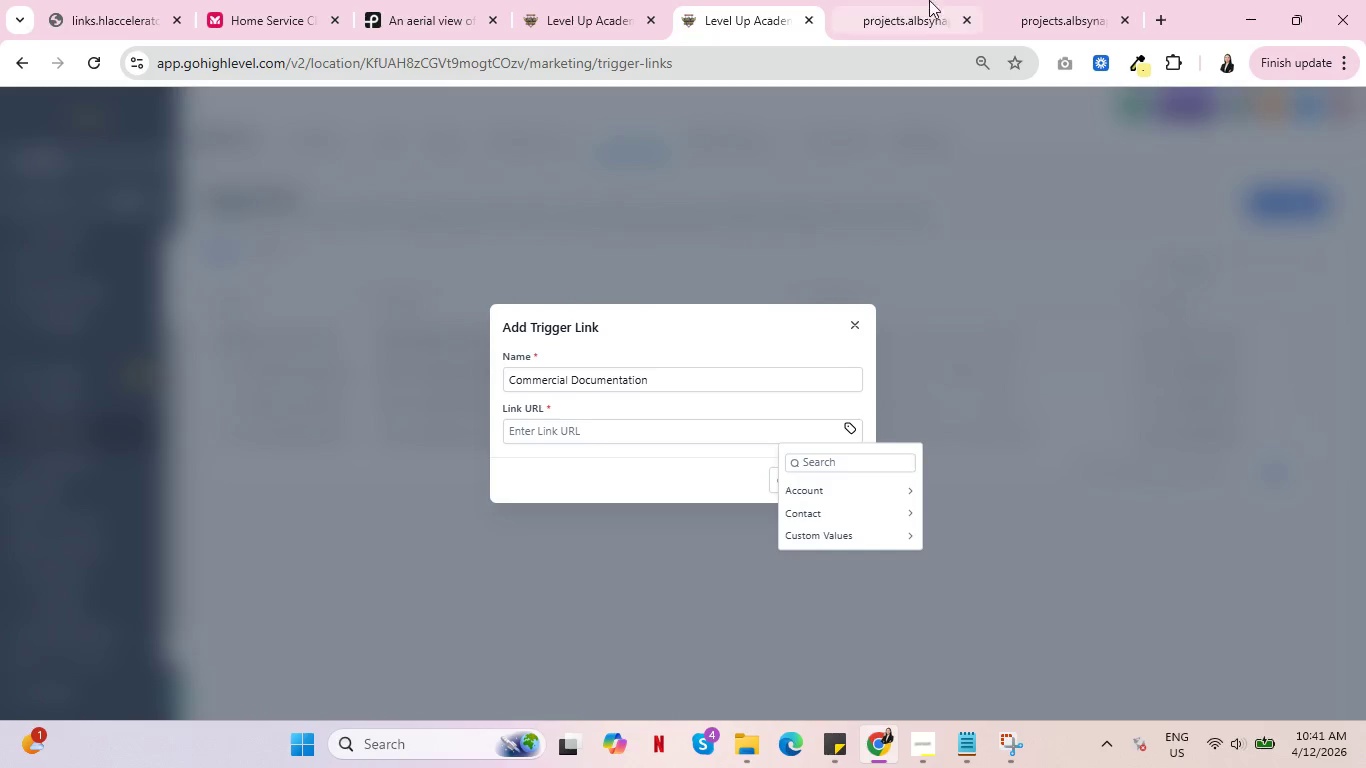 
left_click([915, 0])
 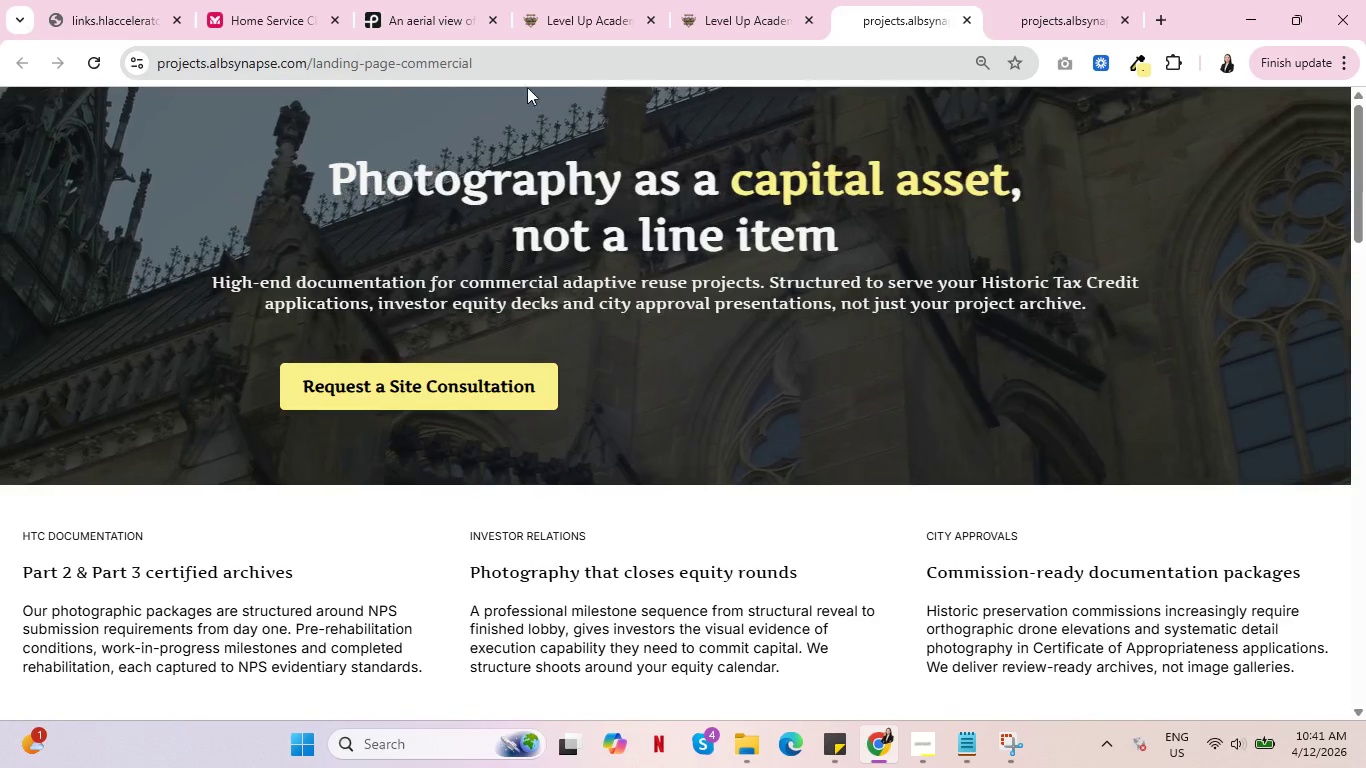 
left_click([488, 58])
 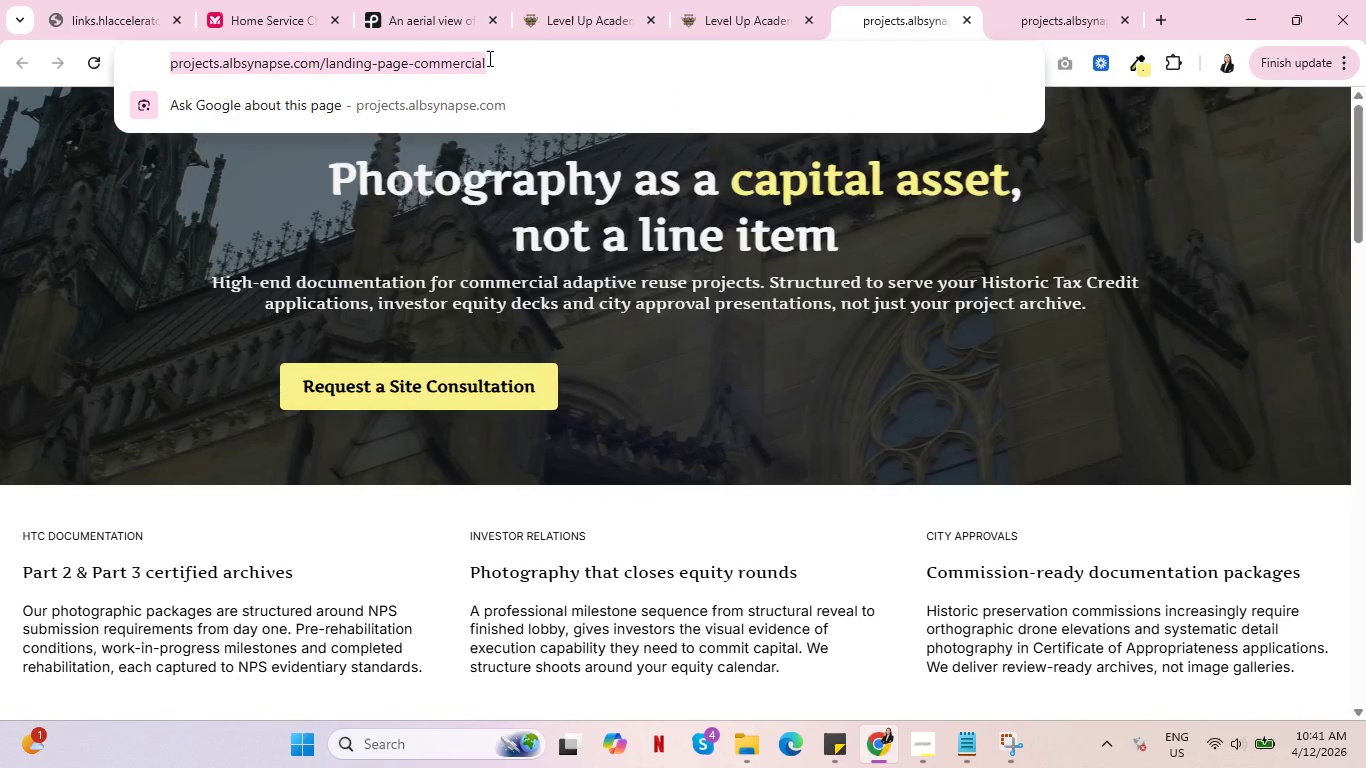 
key(Control+C)
 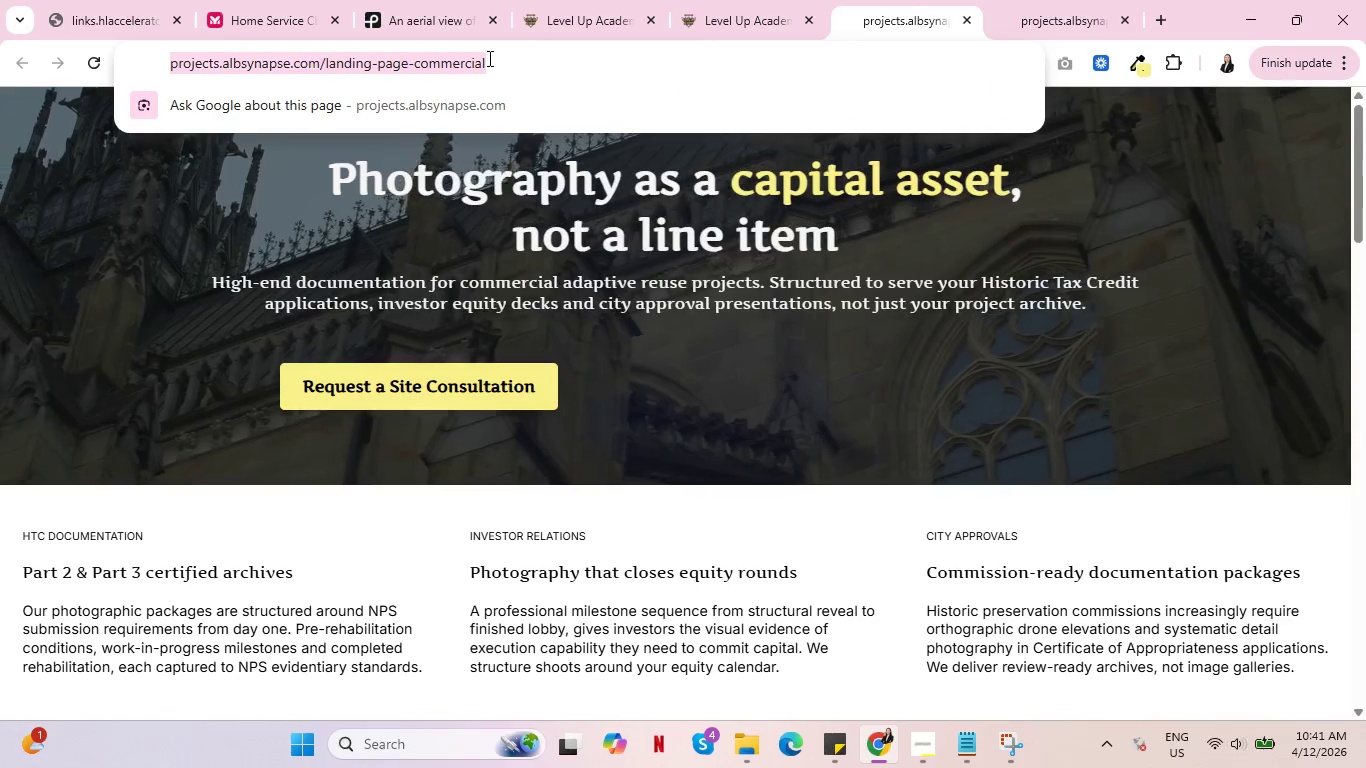 
key(Control+C)
 